 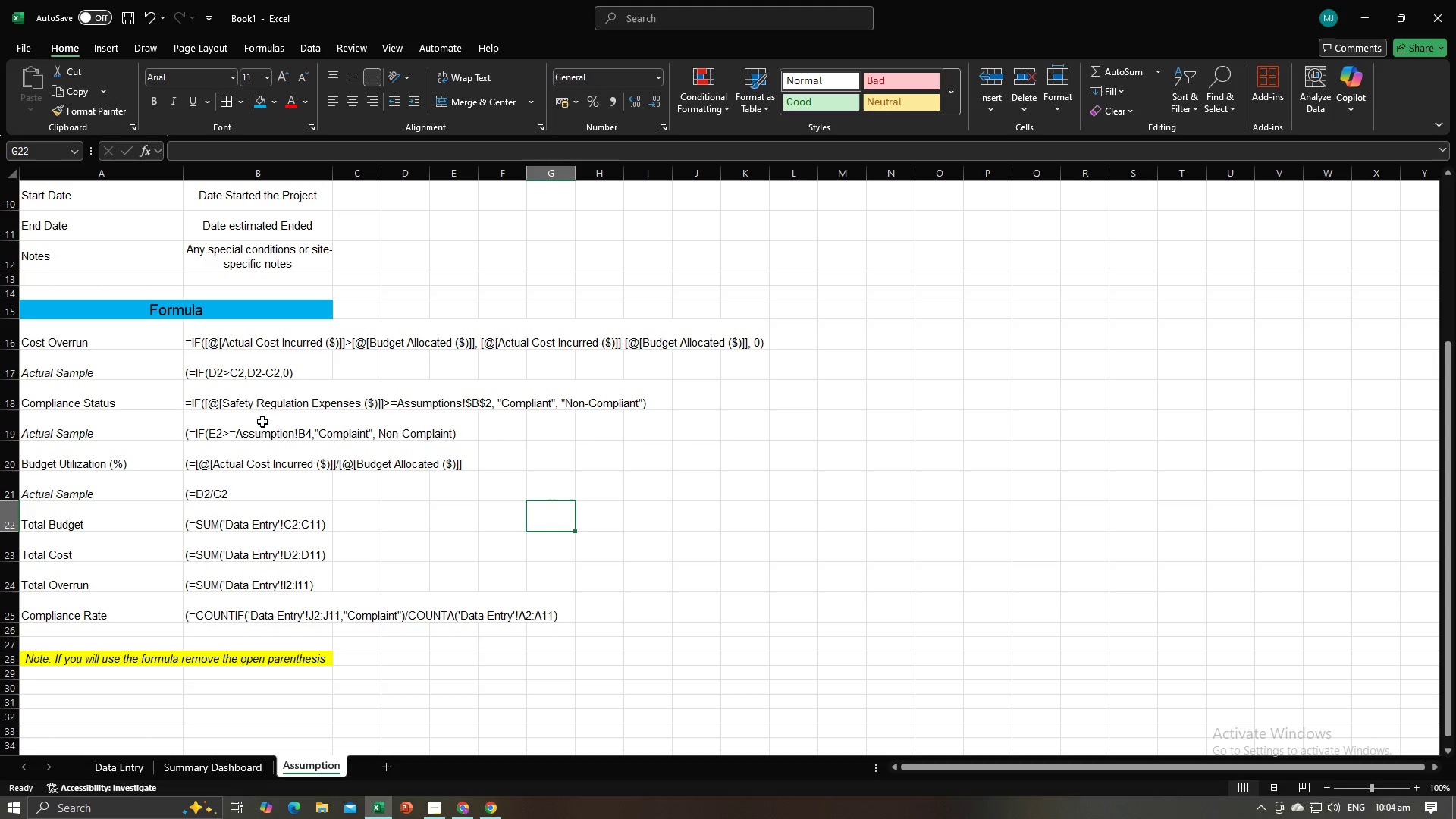 
left_click([505, 560])
 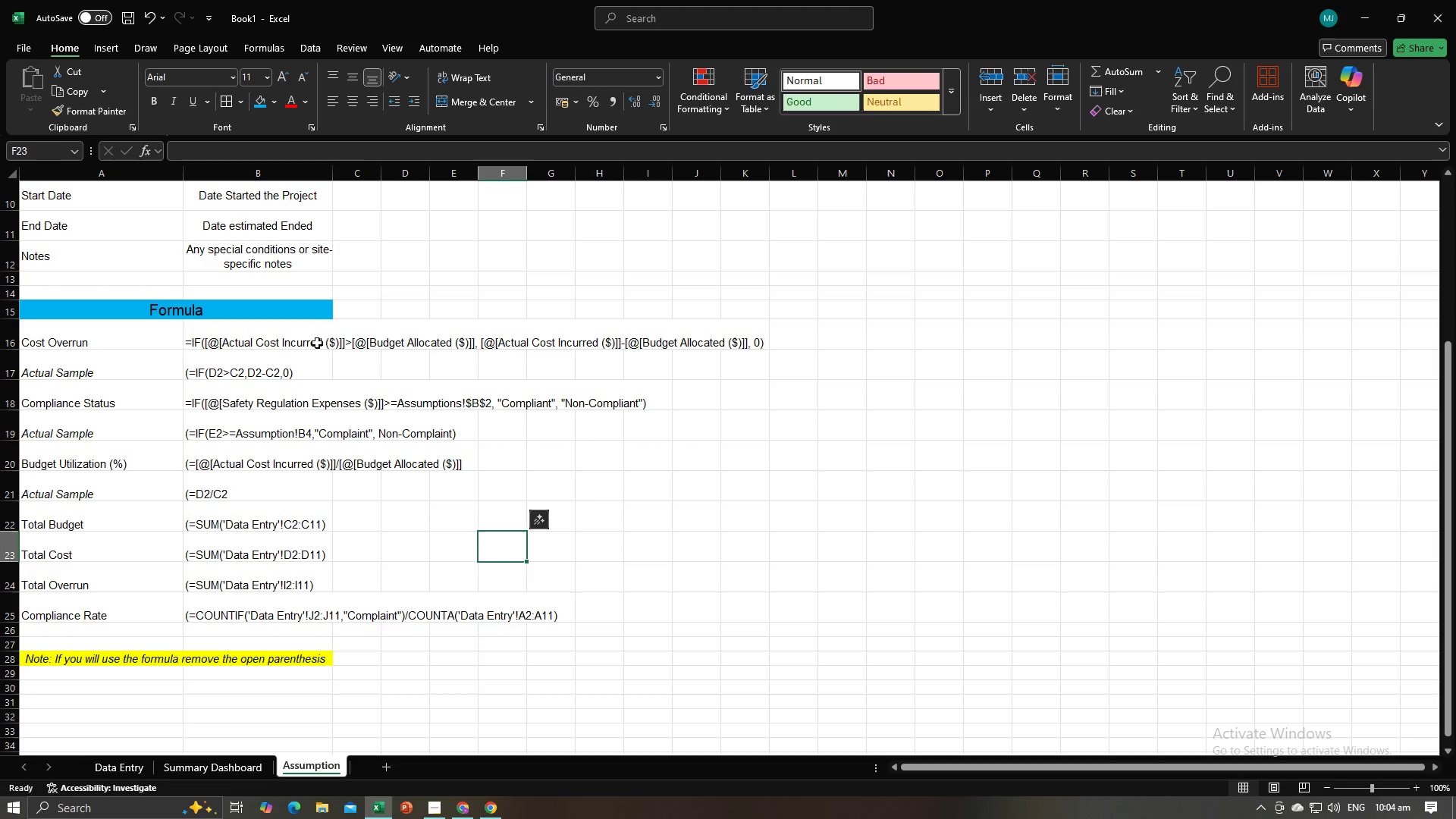 
left_click([317, 343])
 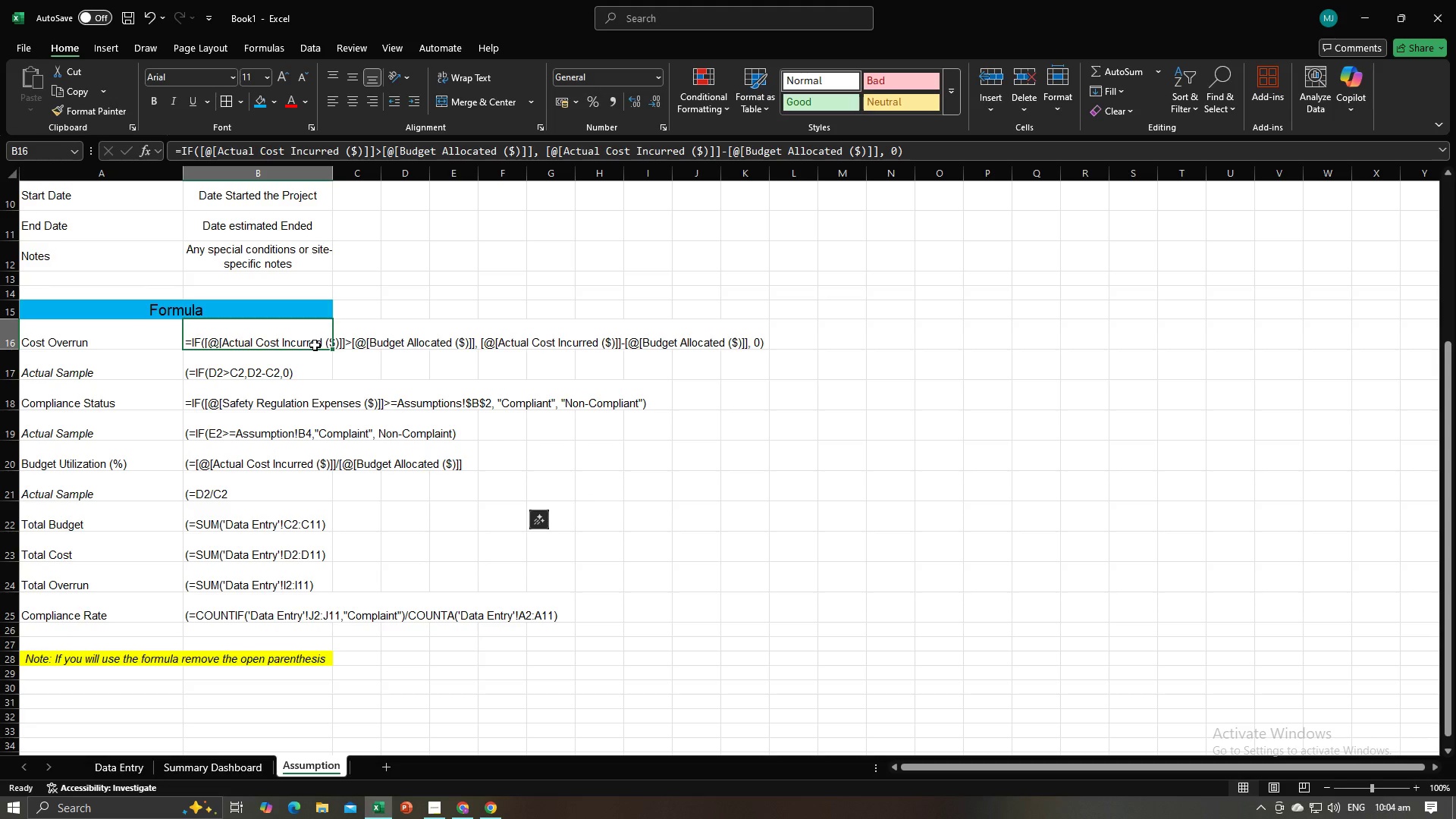 
mouse_move([296, 354])
 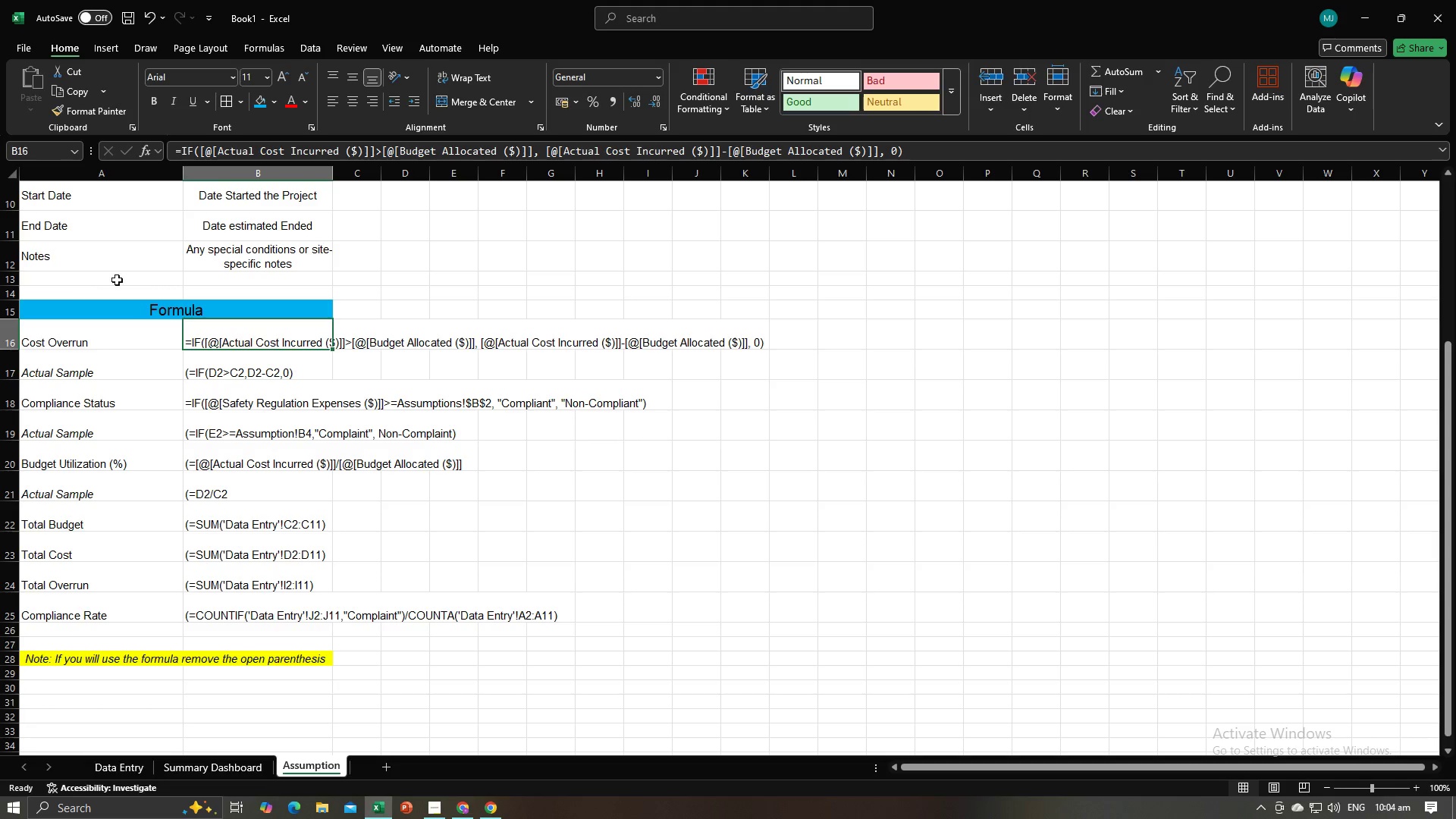 
scroll: coordinate [230, 354], scroll_direction: up, amount: 9.0
 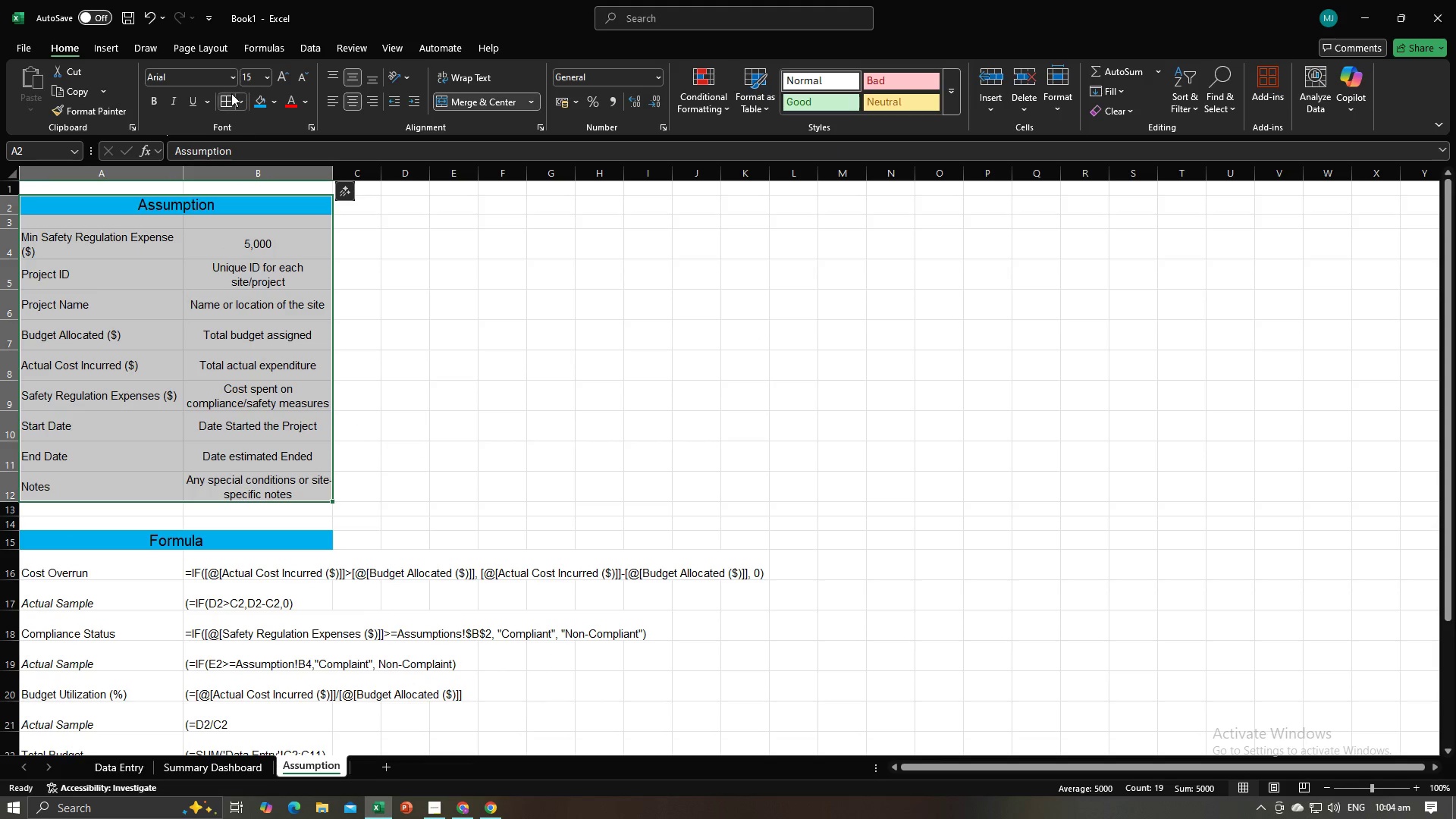 
double_click([397, 359])
 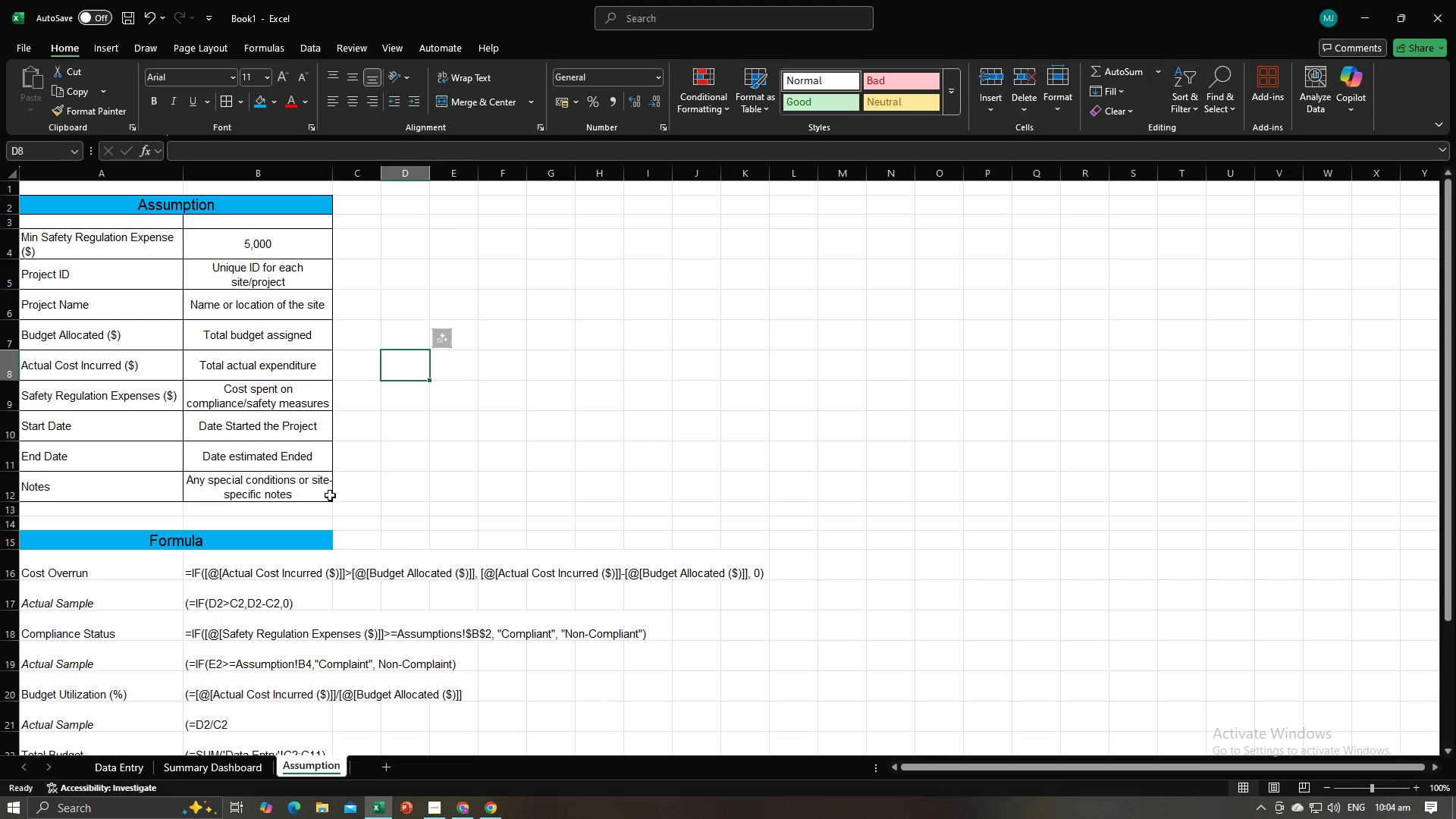 
scroll: coordinate [330, 495], scroll_direction: down, amount: 3.0
 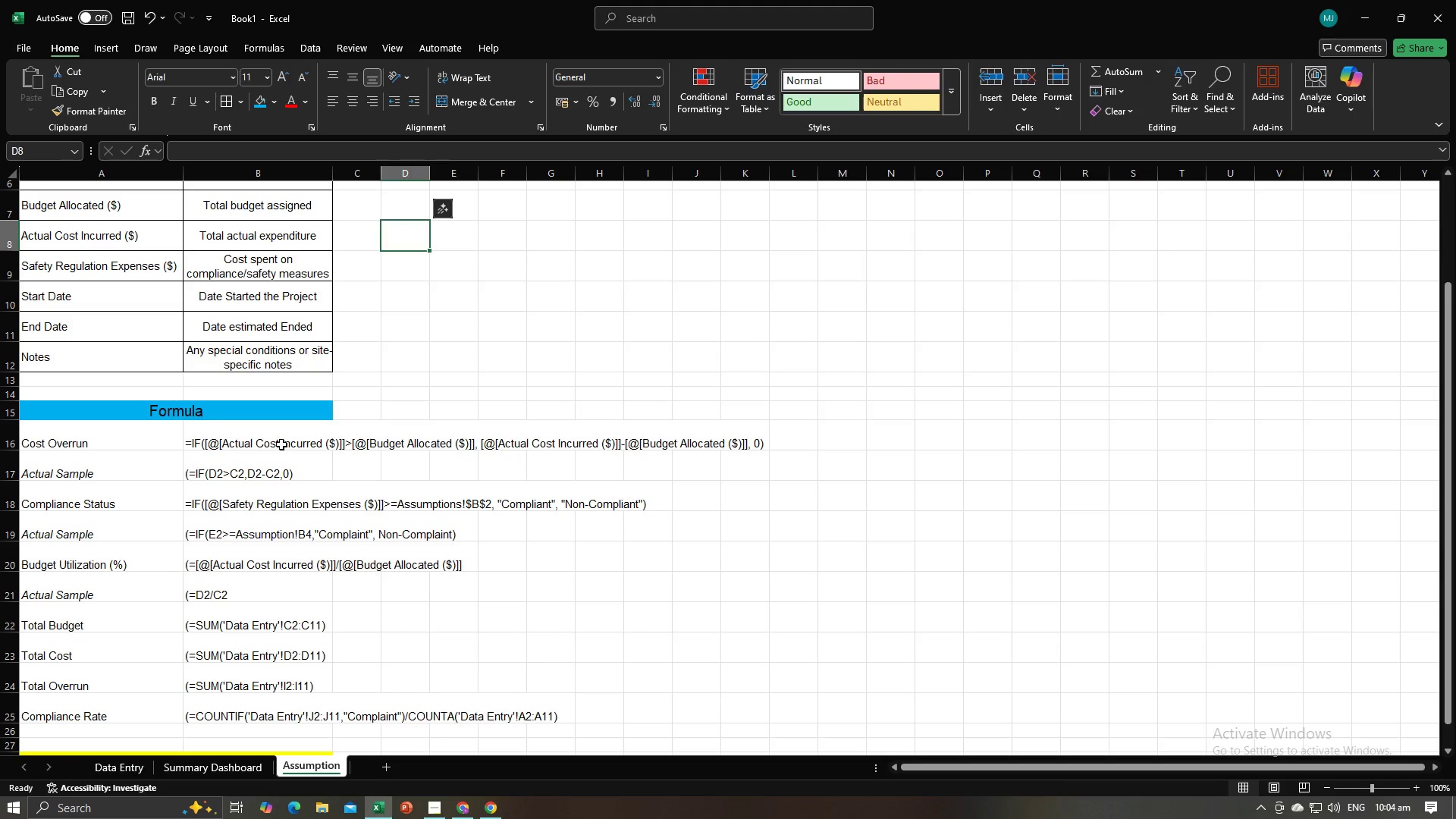 
left_click([281, 444])
 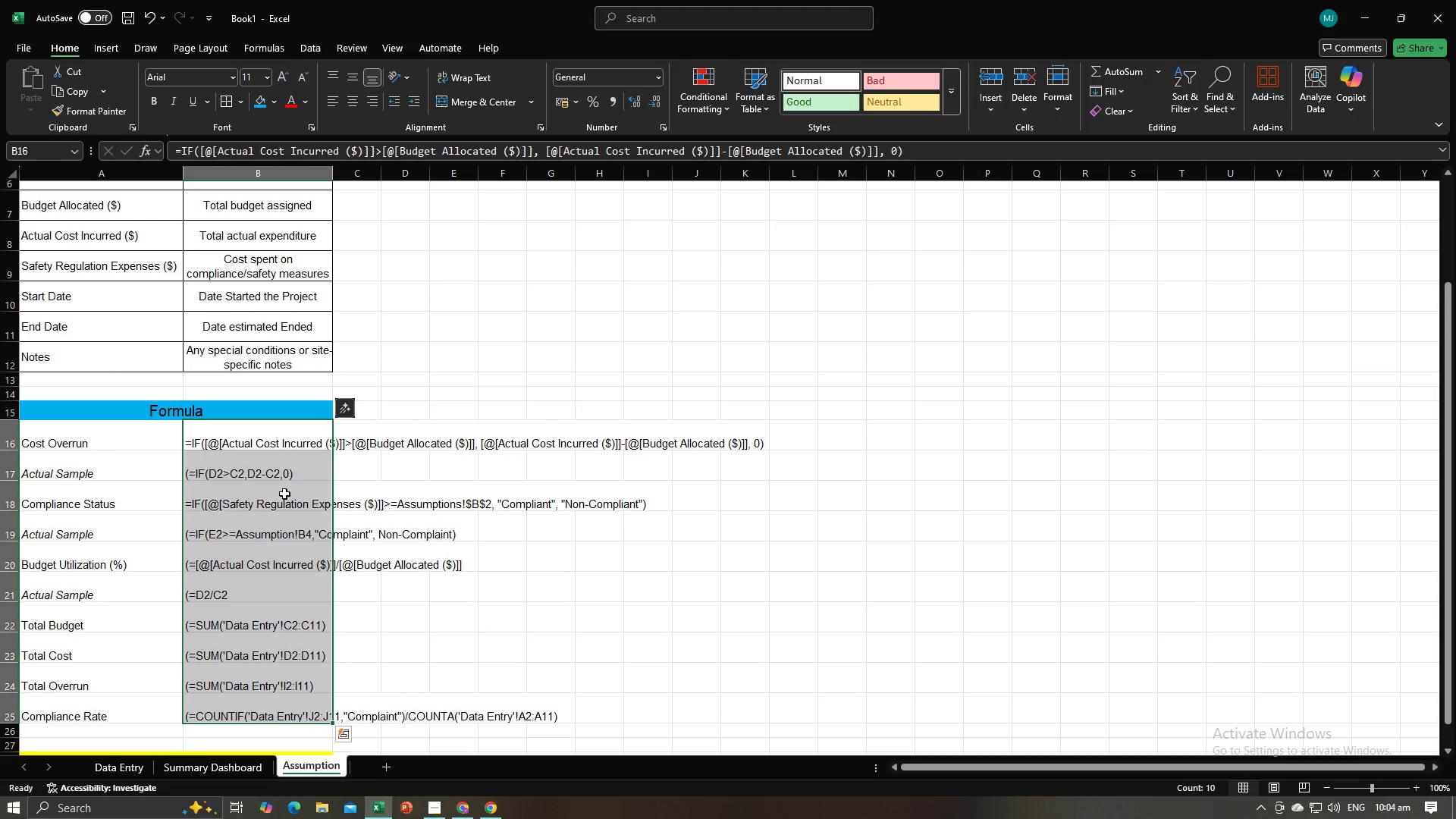 
left_click([467, 80])
 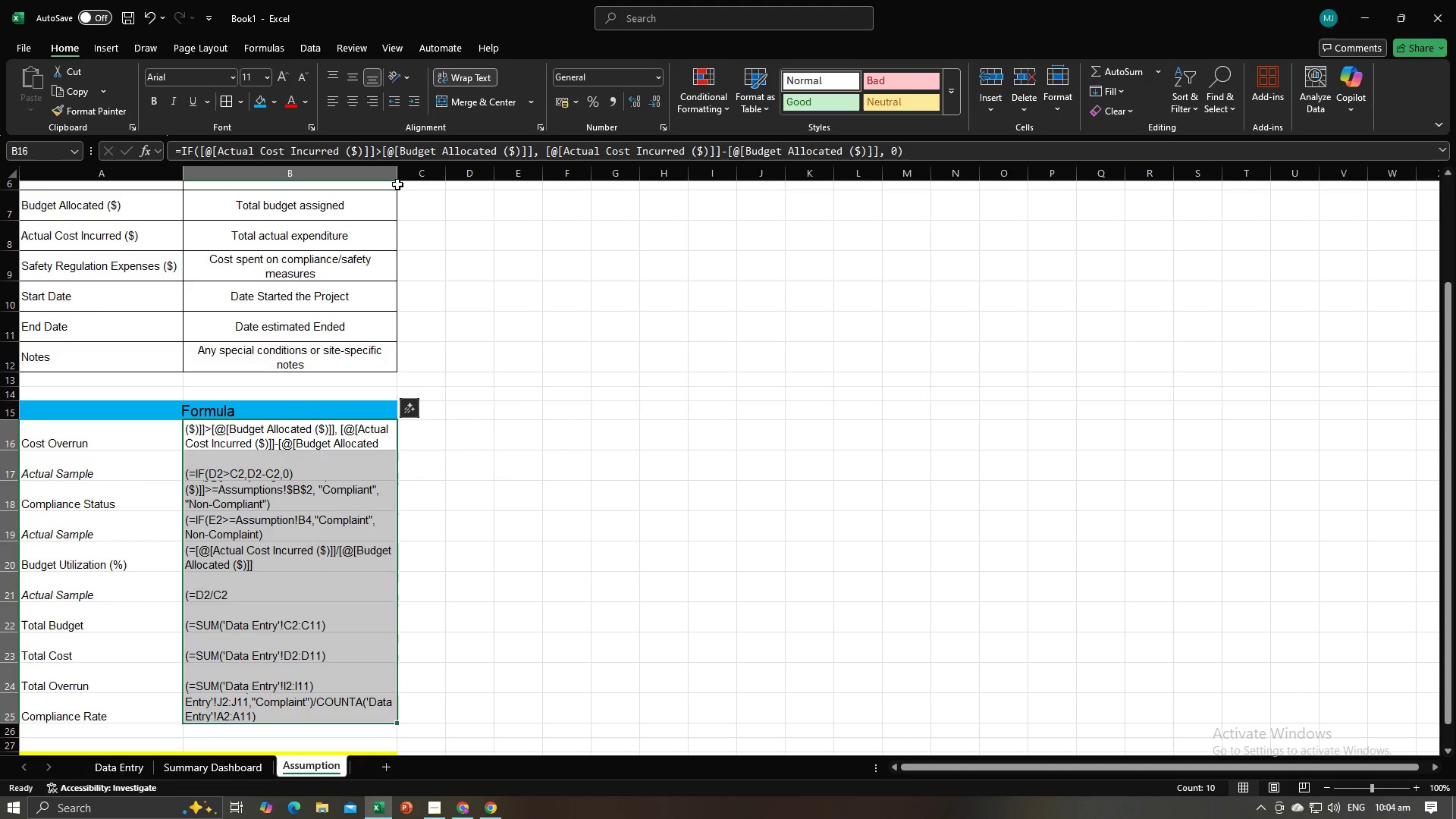 
wait(6.27)
 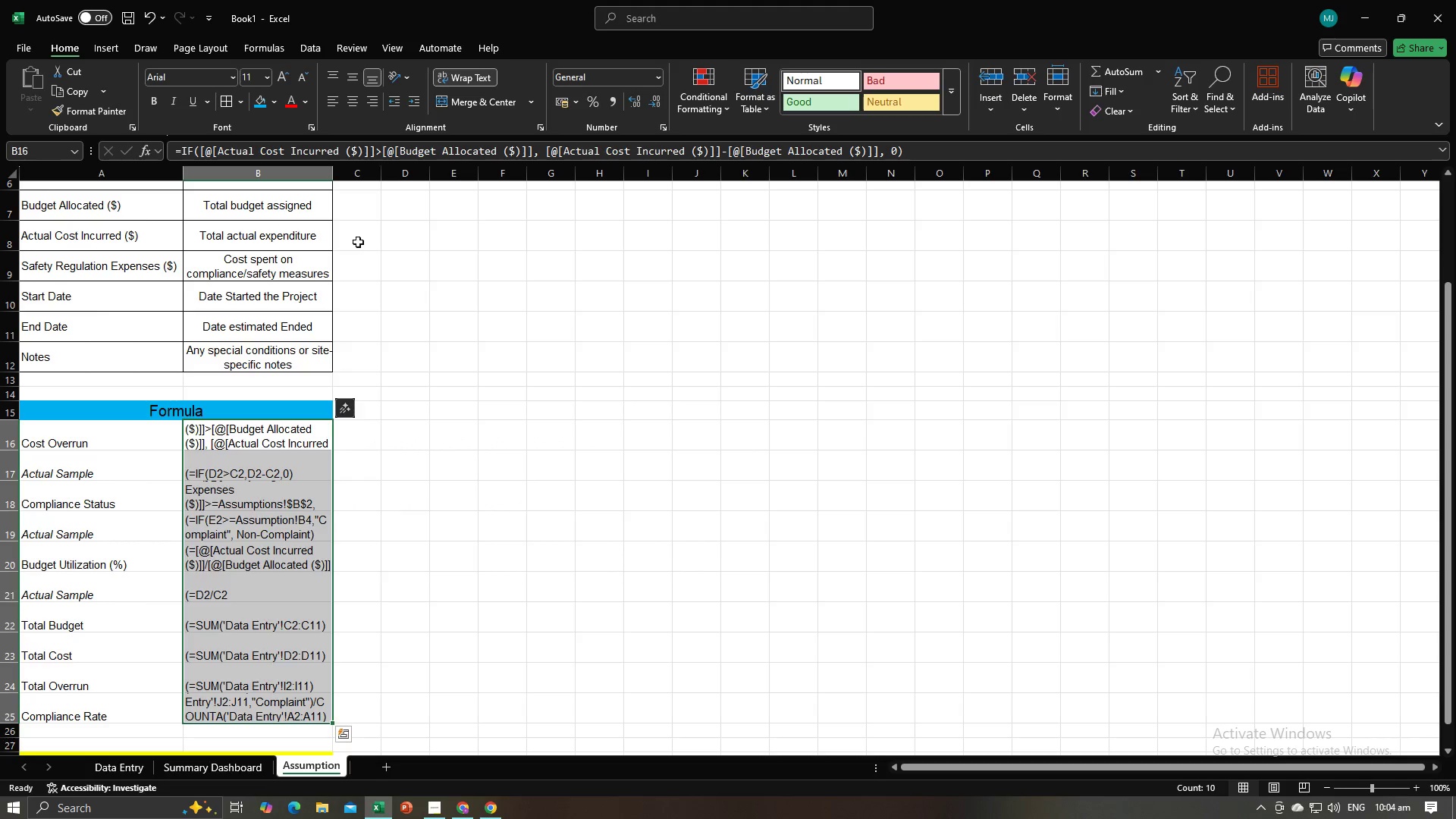 
left_click([357, 480])
 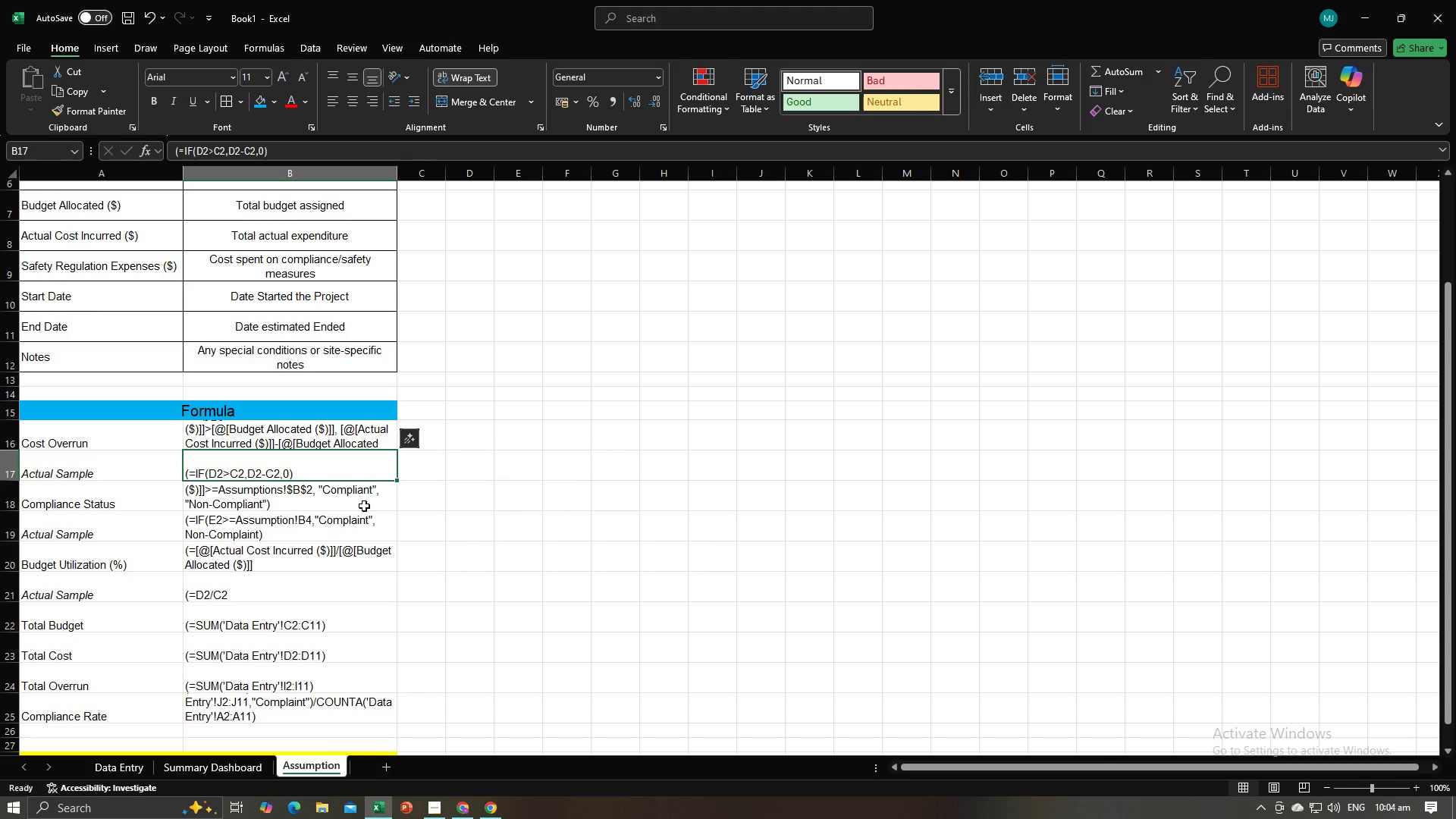 
left_click([363, 507])
 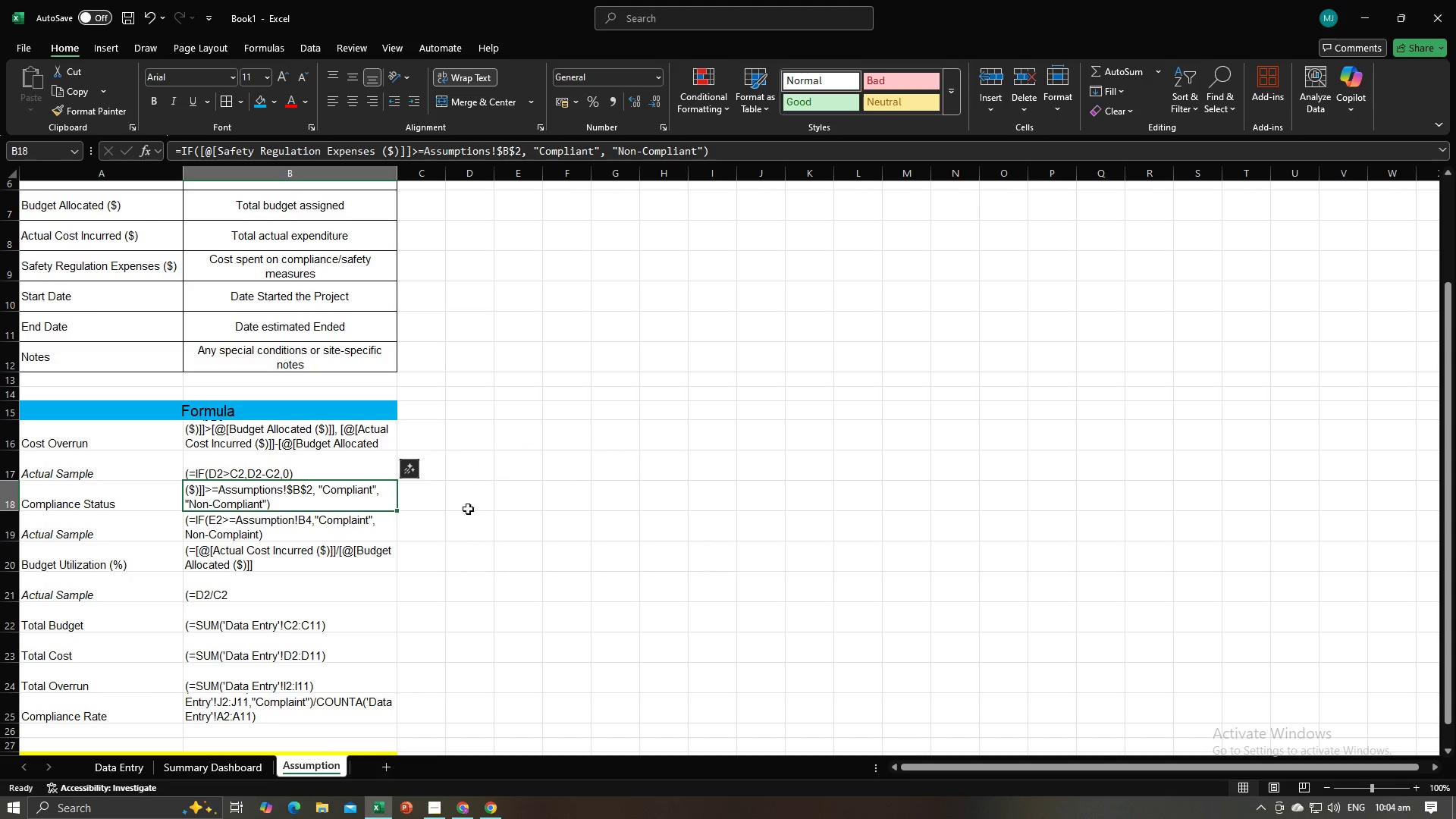 
left_click([469, 515])
 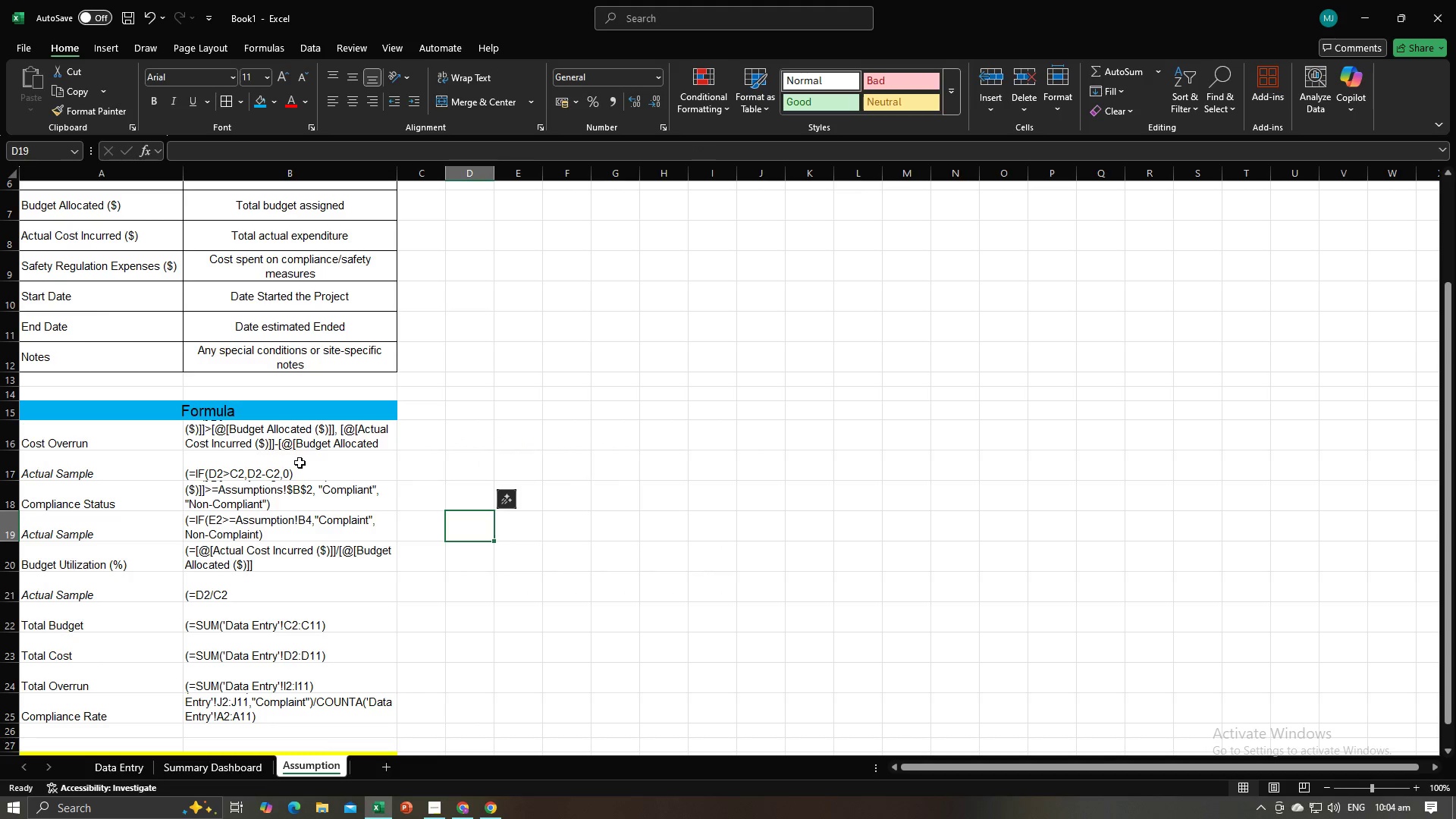 
scroll: coordinate [299, 466], scroll_direction: up, amount: 1.0
 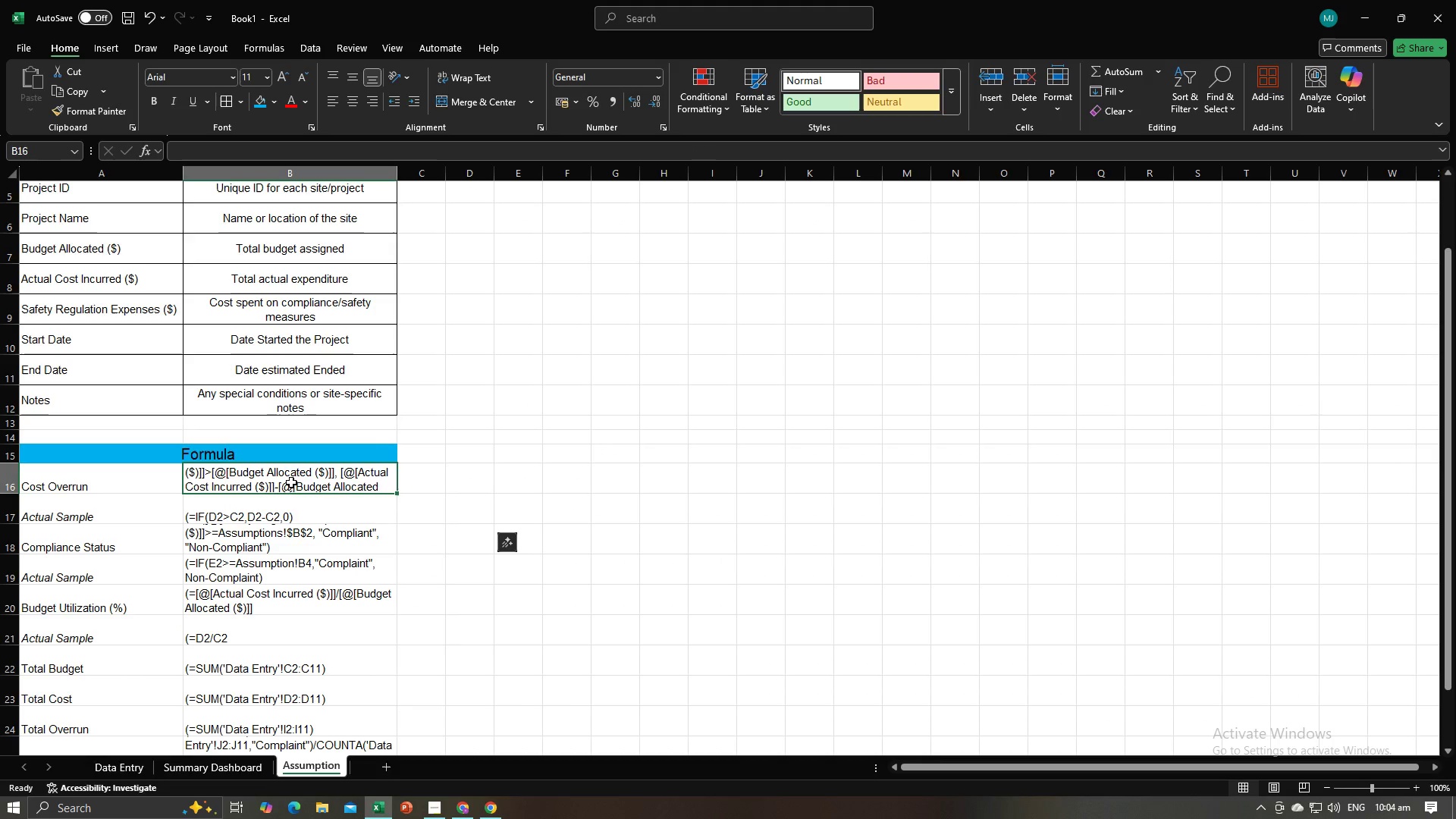 
left_click([291, 482])
 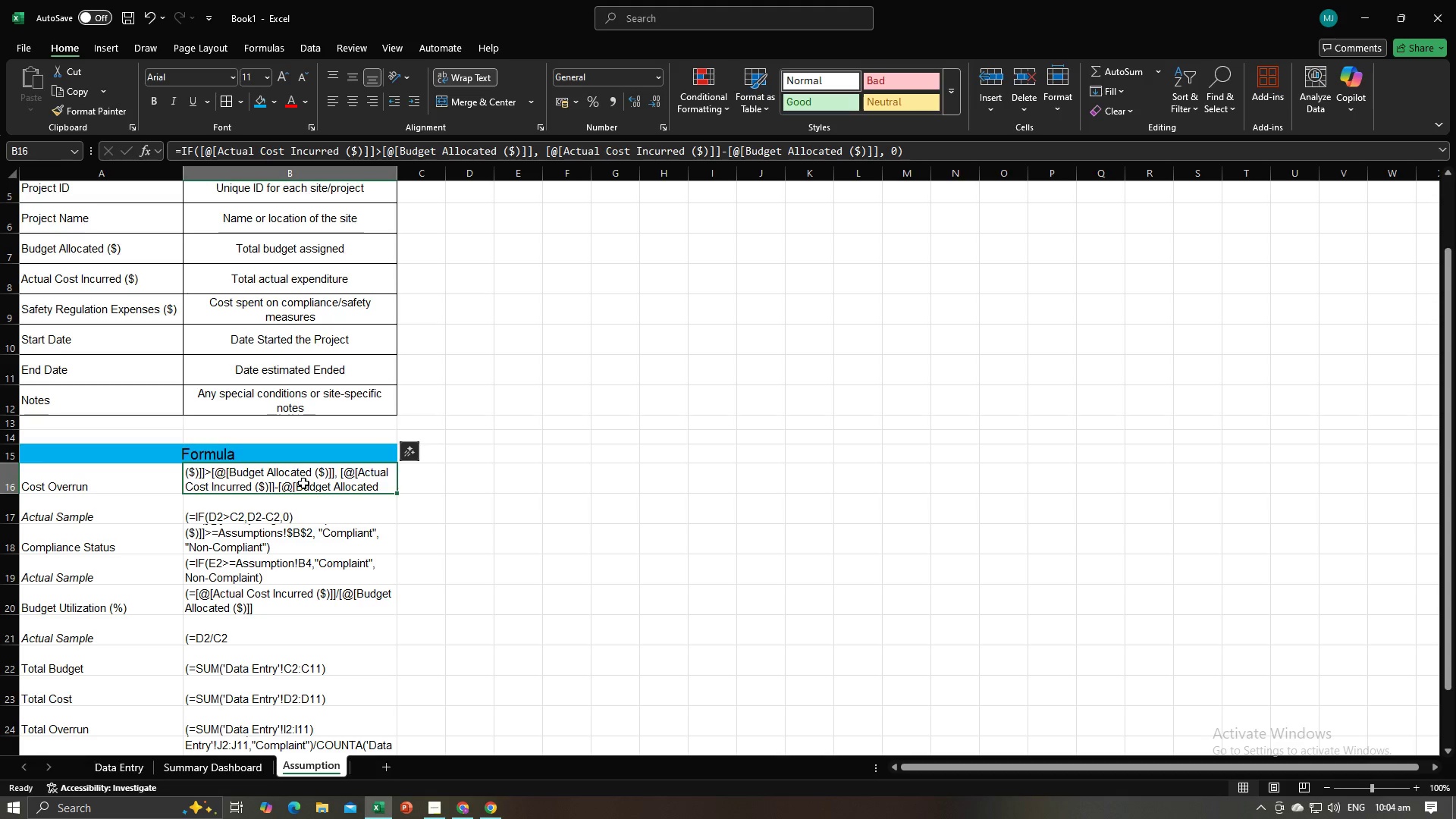 
double_click([303, 483])
 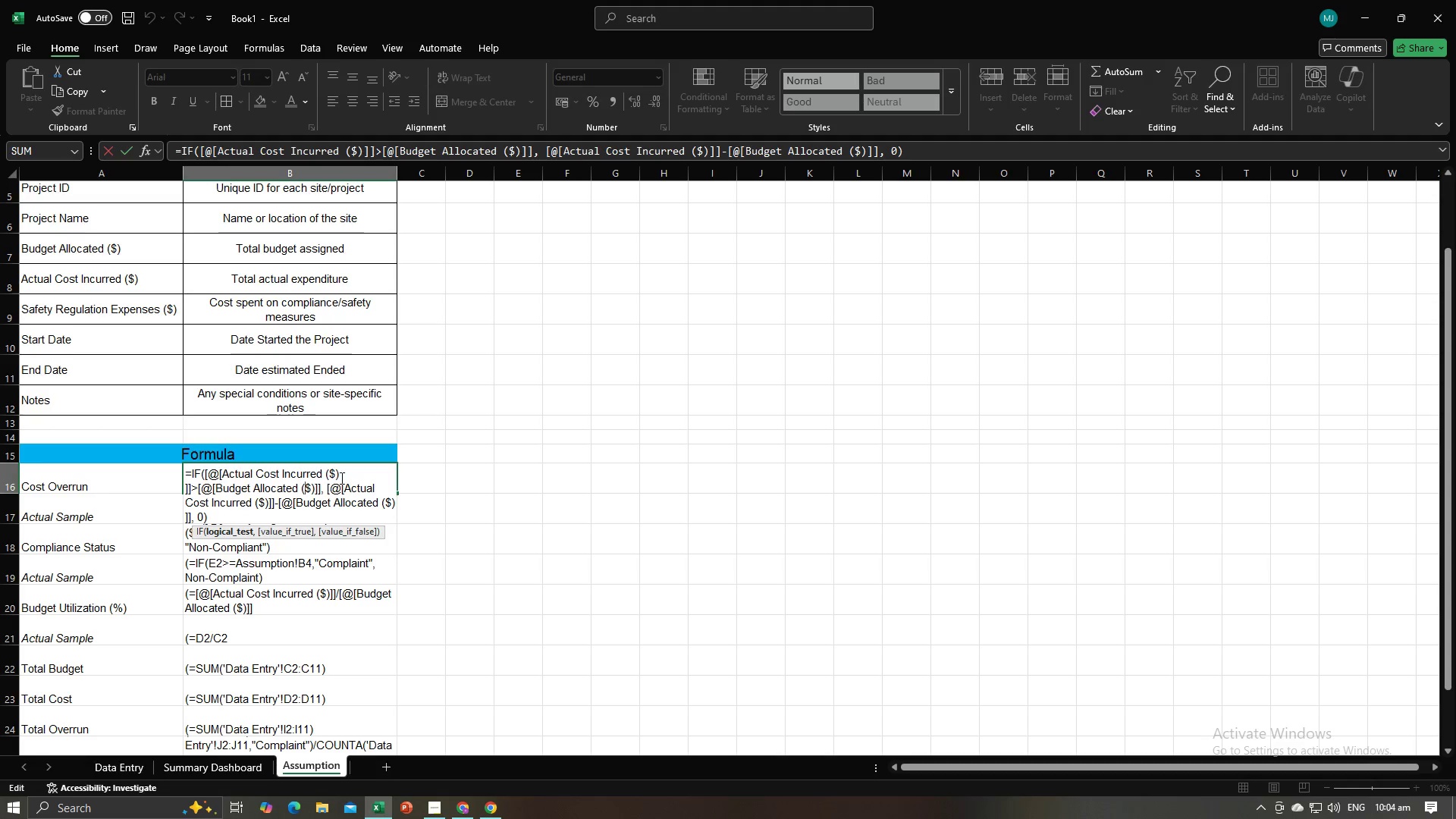 
left_click([341, 478])
 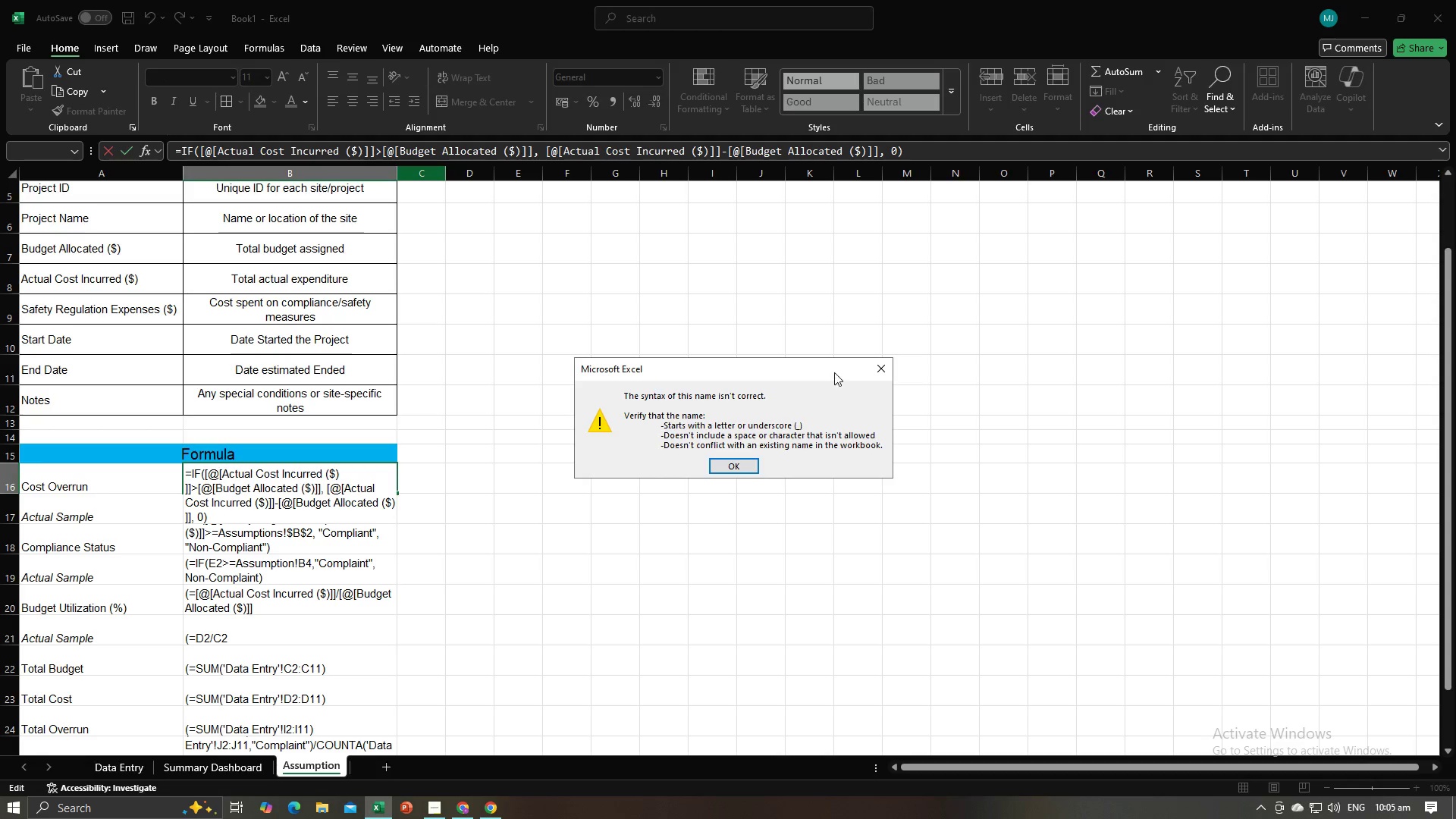 
double_click([477, 473])
 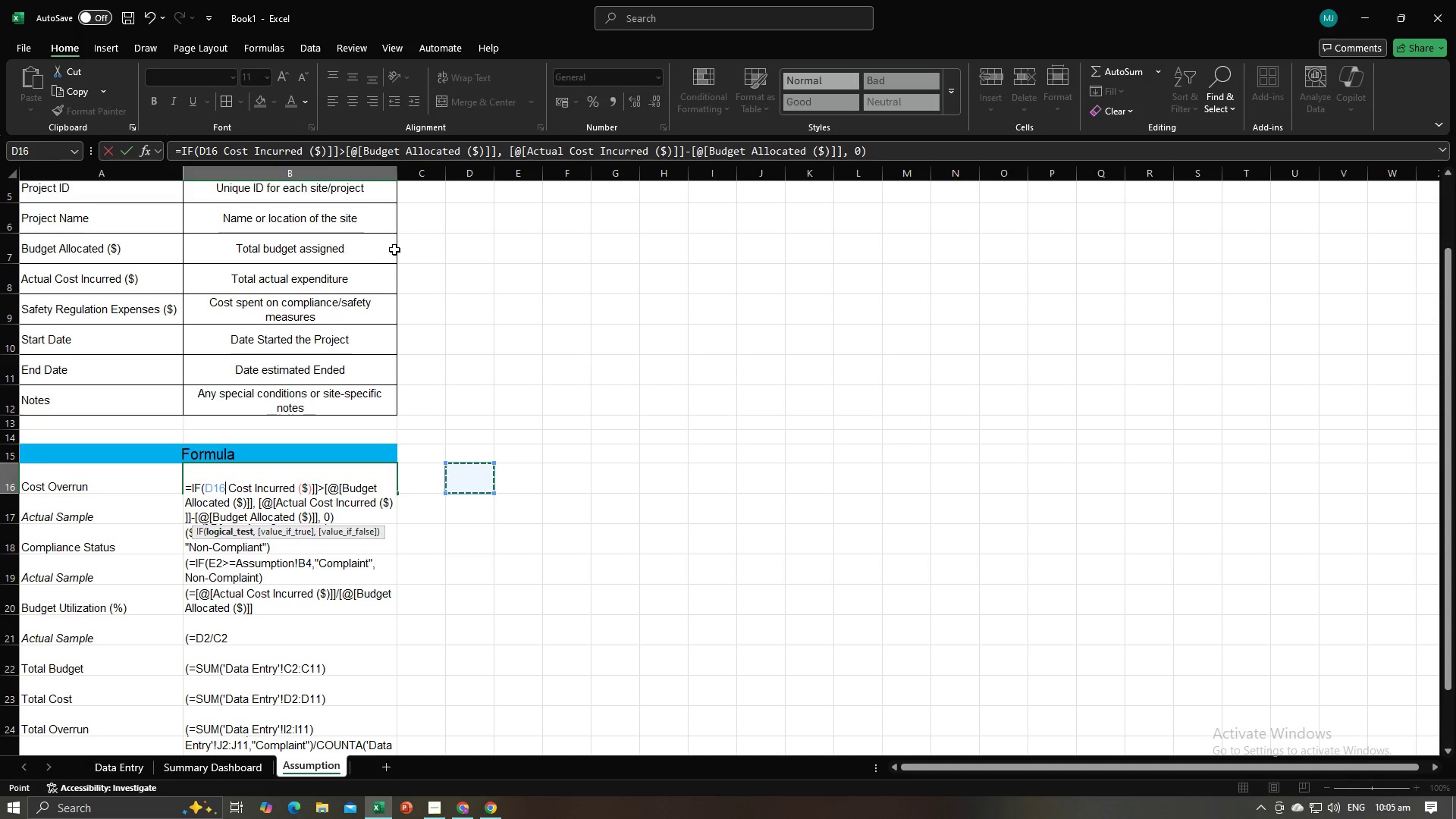 
key(Control+Z)
 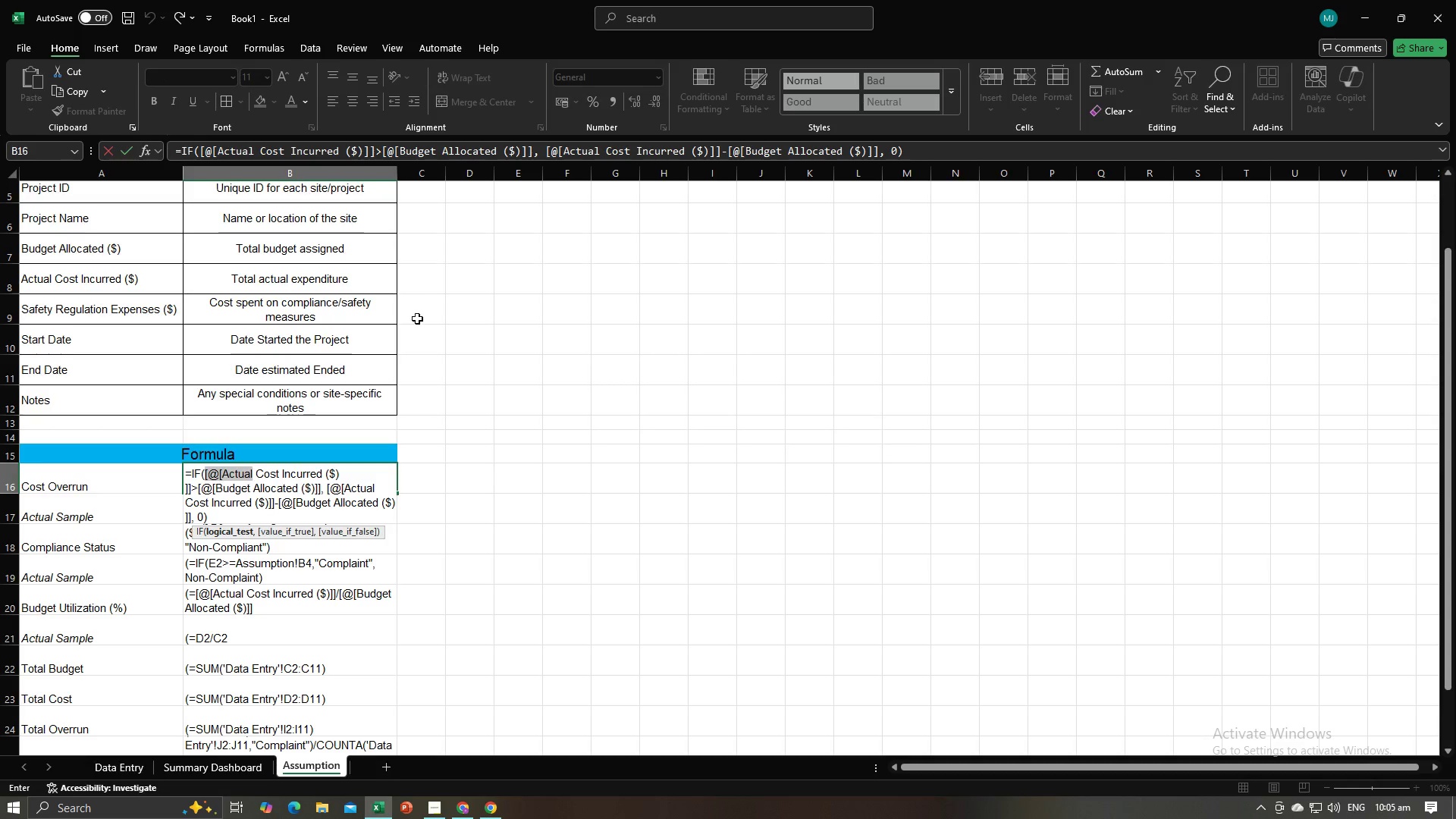 
left_click([425, 318])
 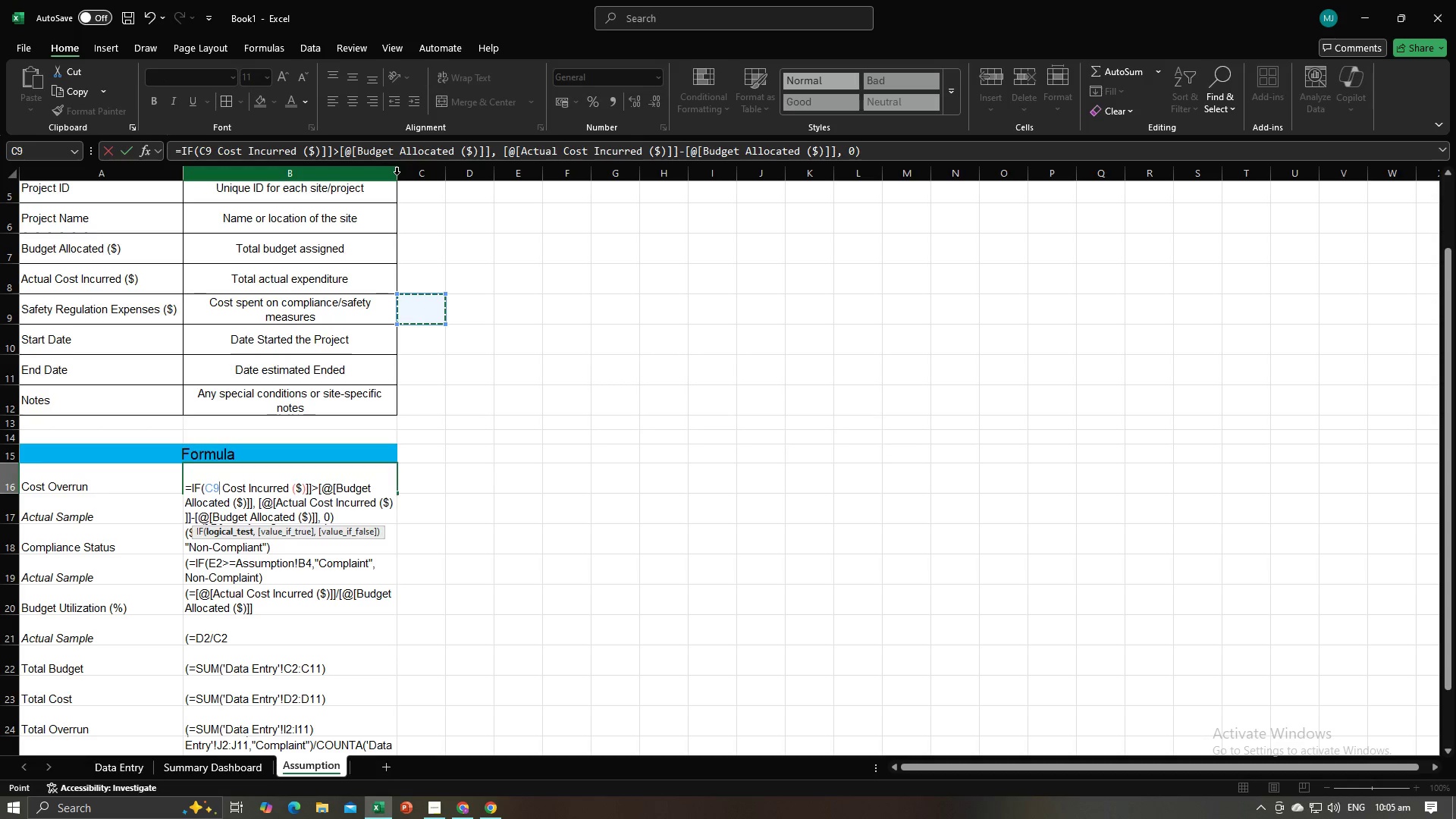 
left_click([397, 174])
 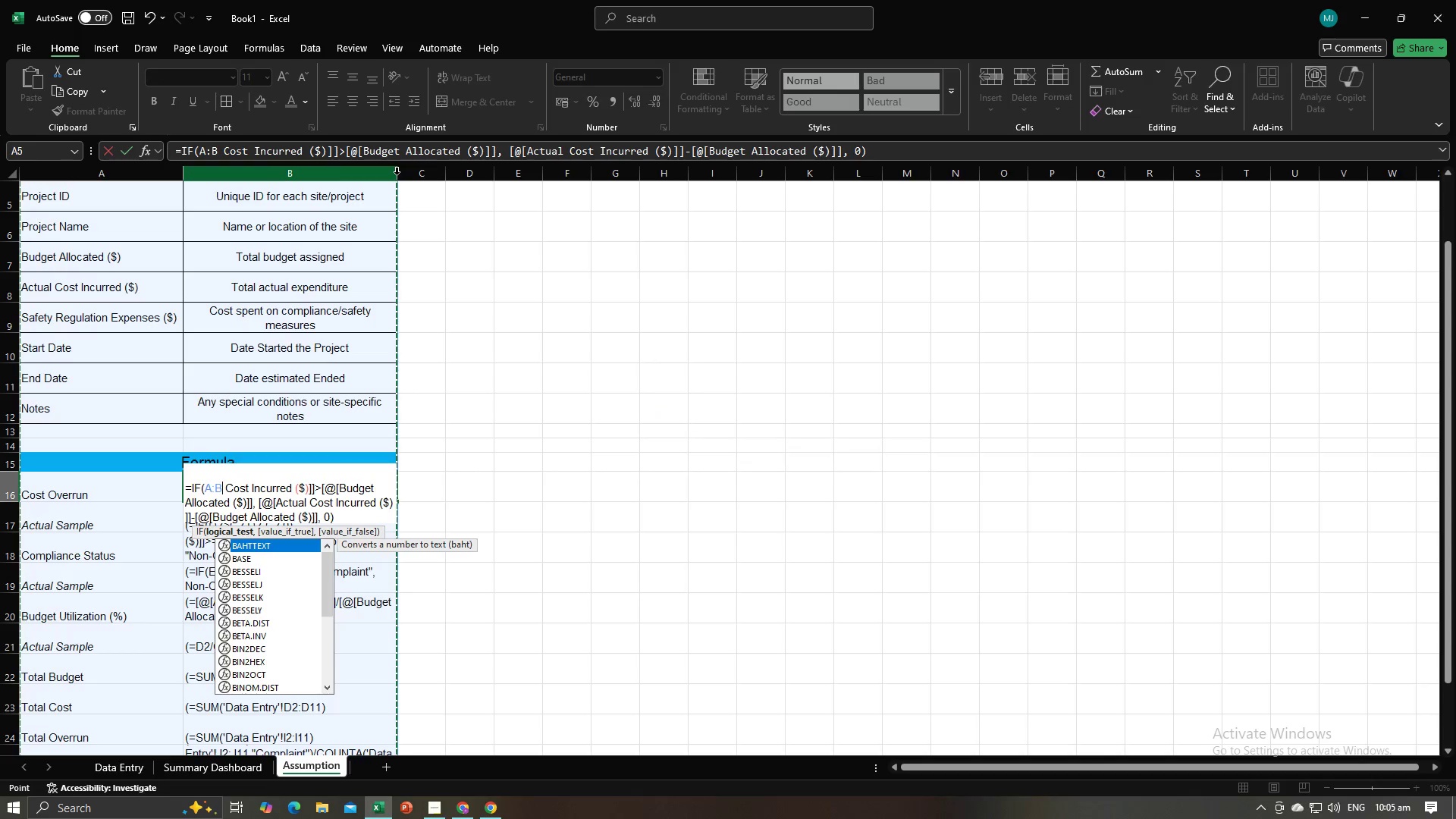 
key(Control+Z)
 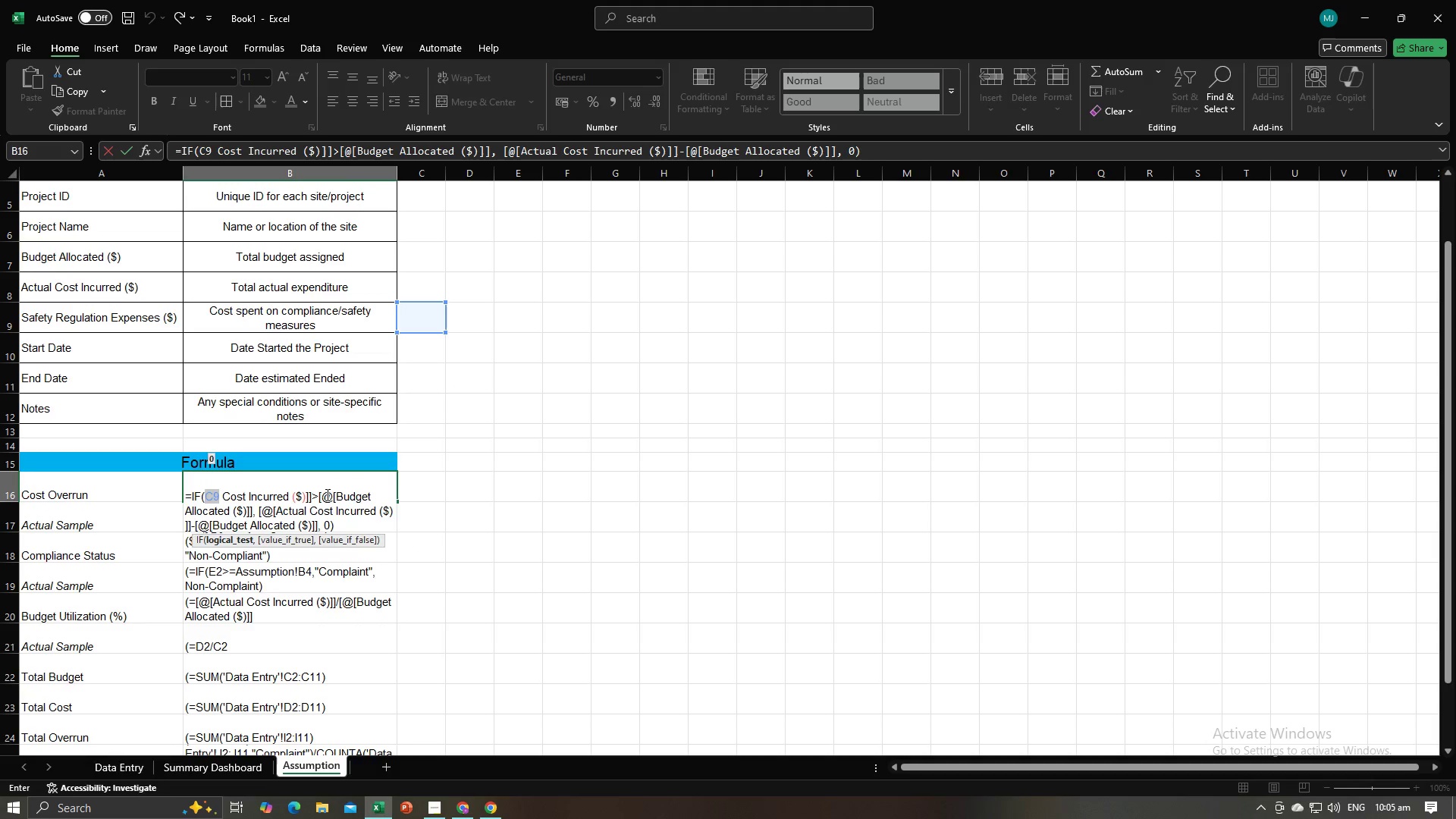 
key(Control+Z)
 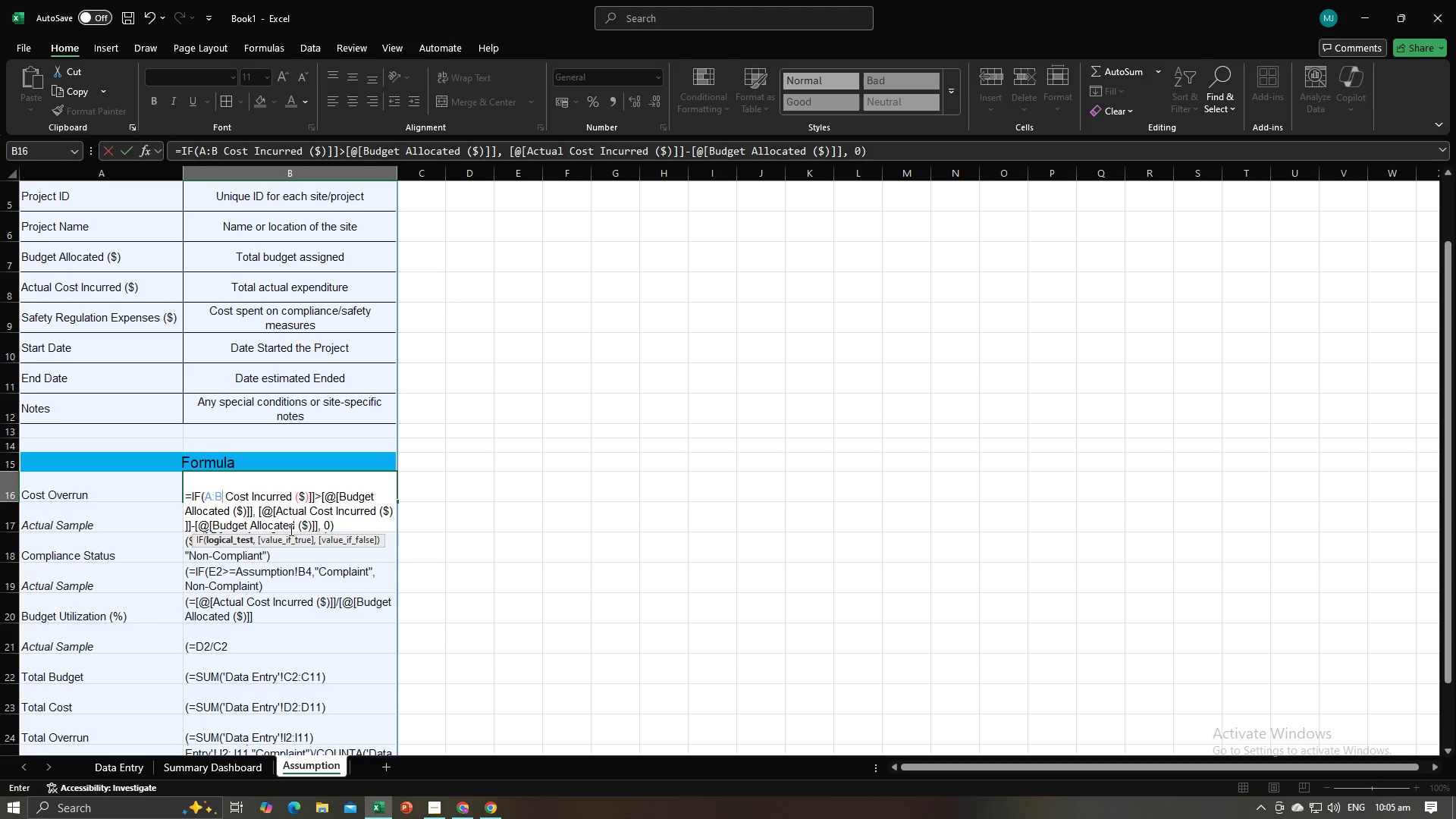 
key(Control+Z)
 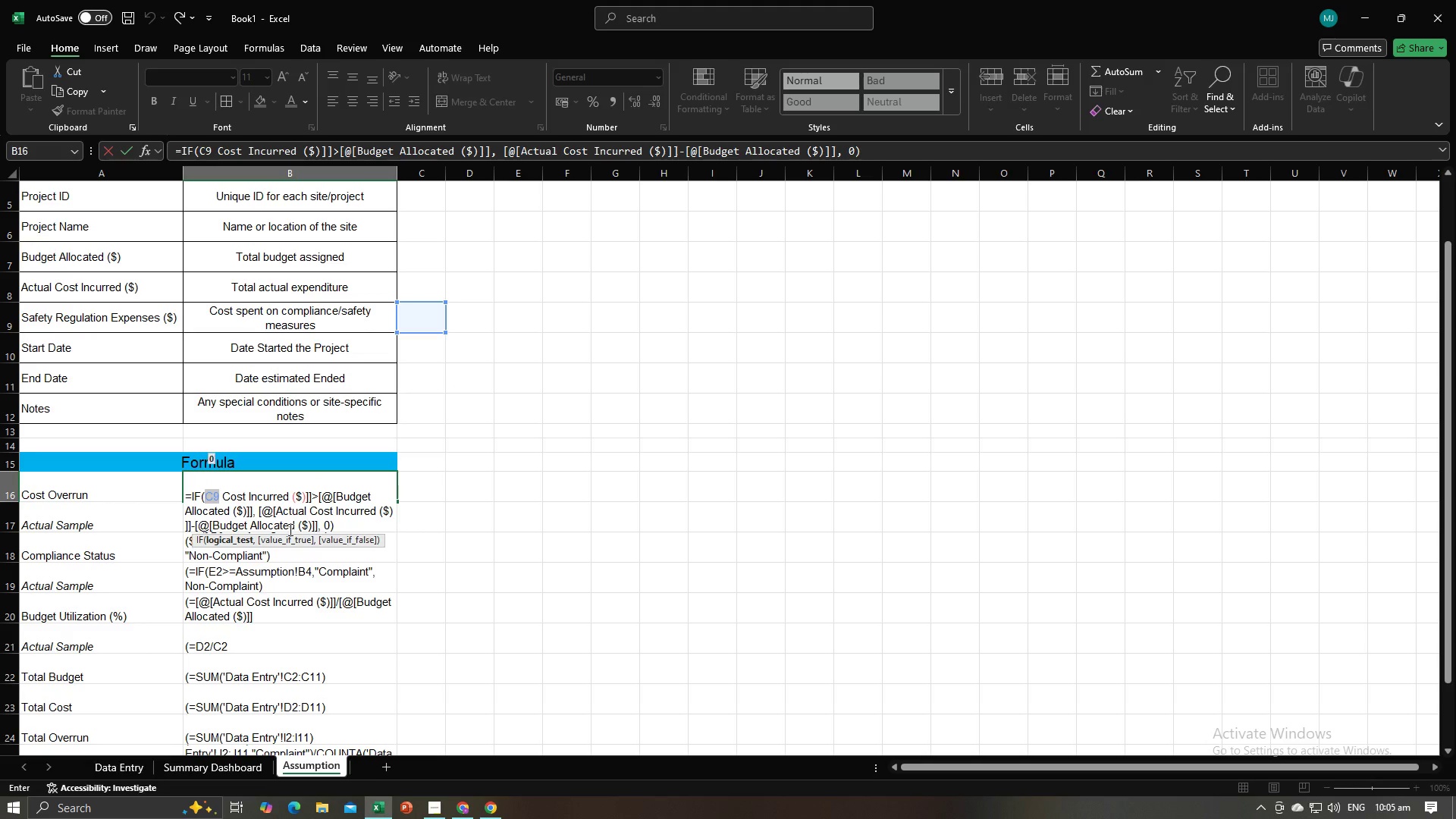 
key(Control+Z)
 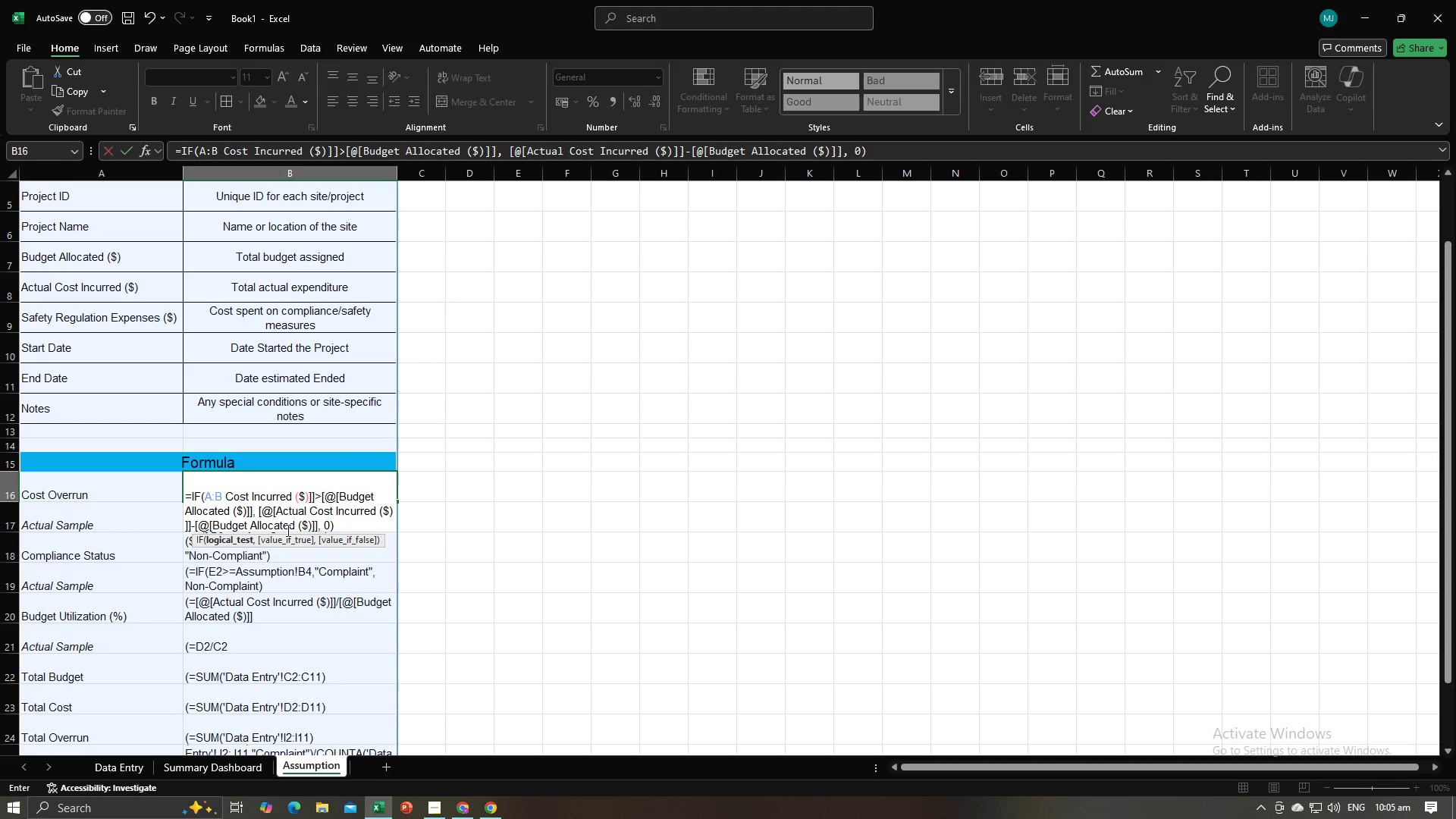 
key(Backspace)
 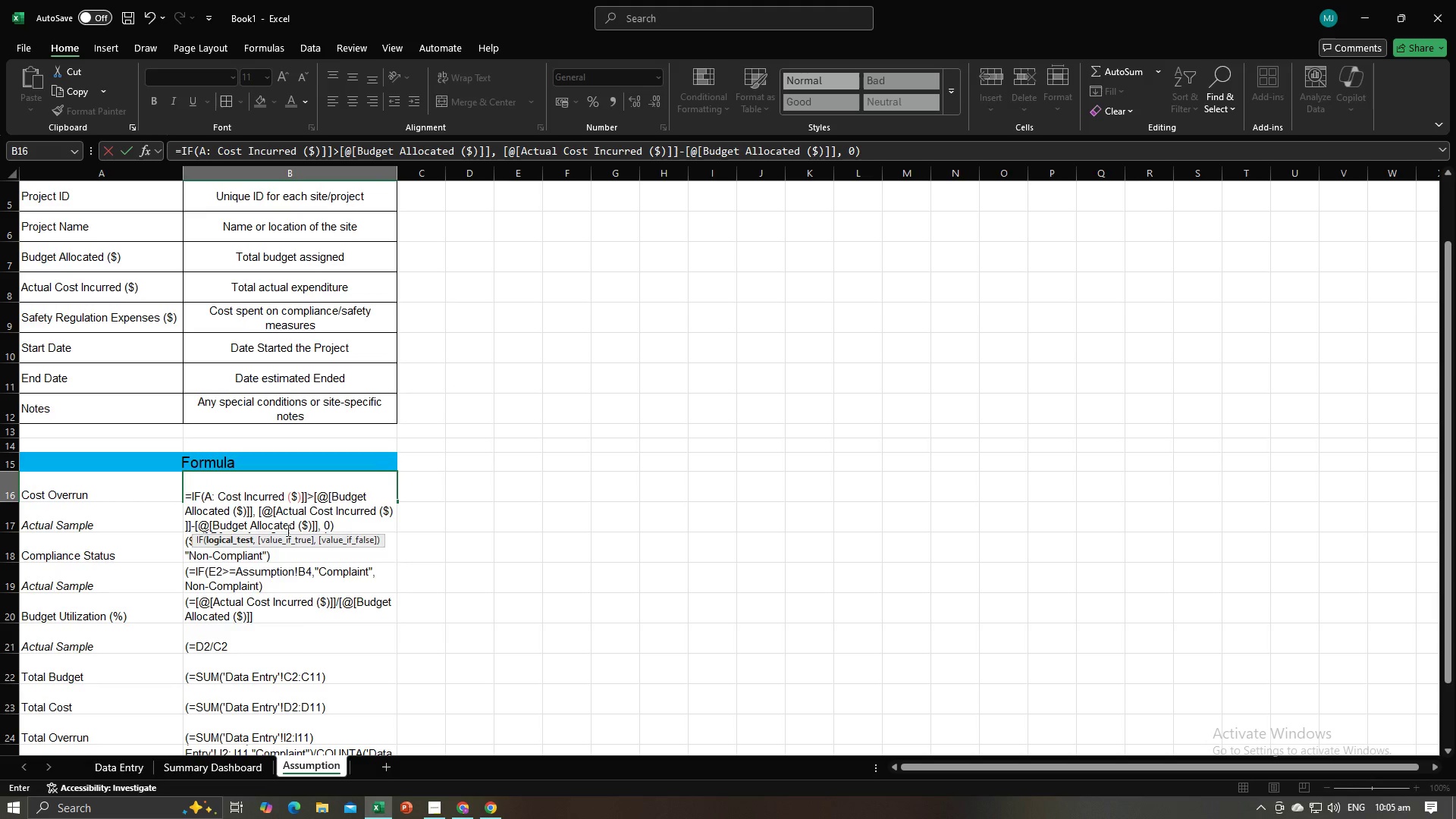 
key(Backspace)
 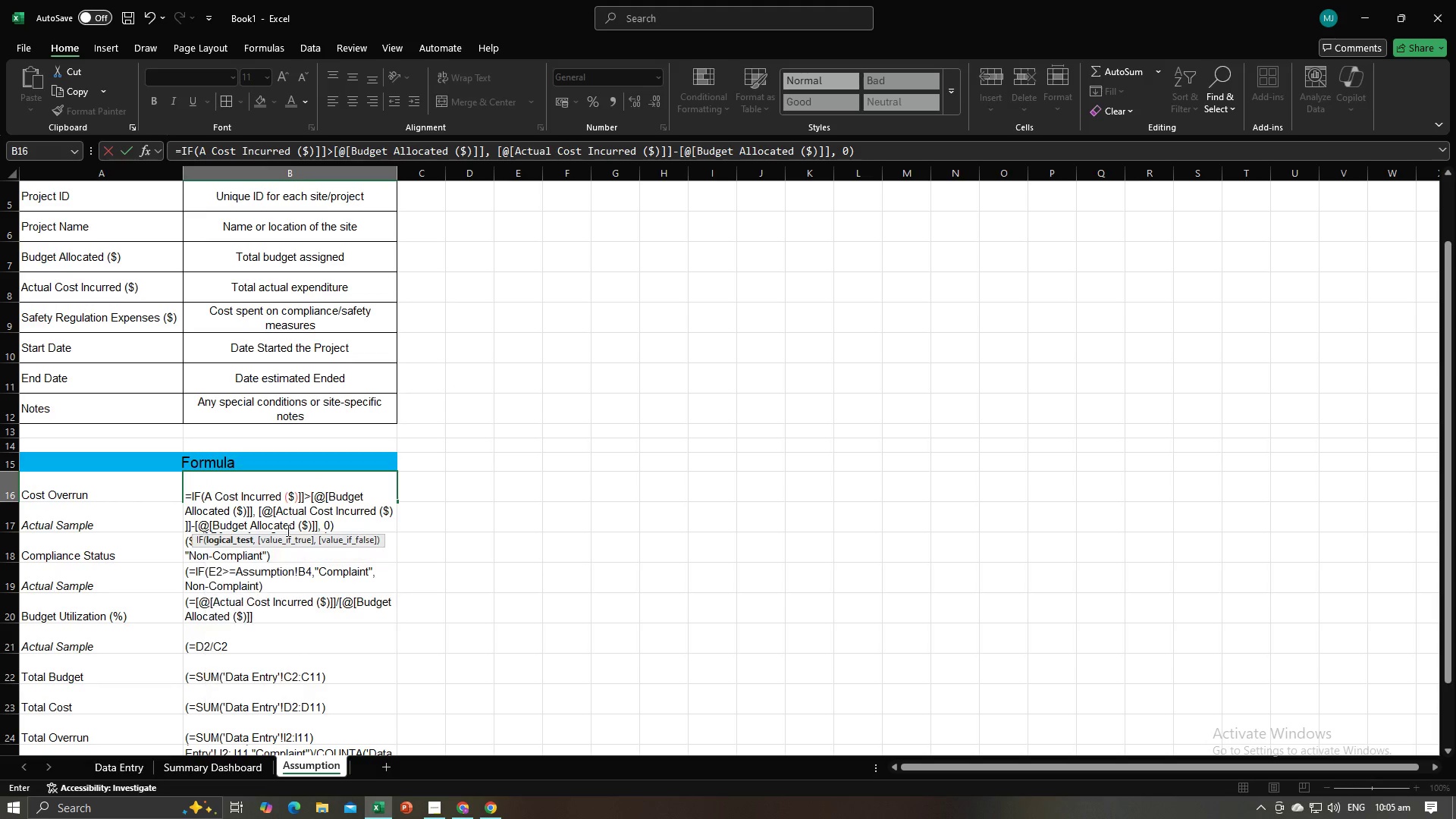 
key(Backspace)
 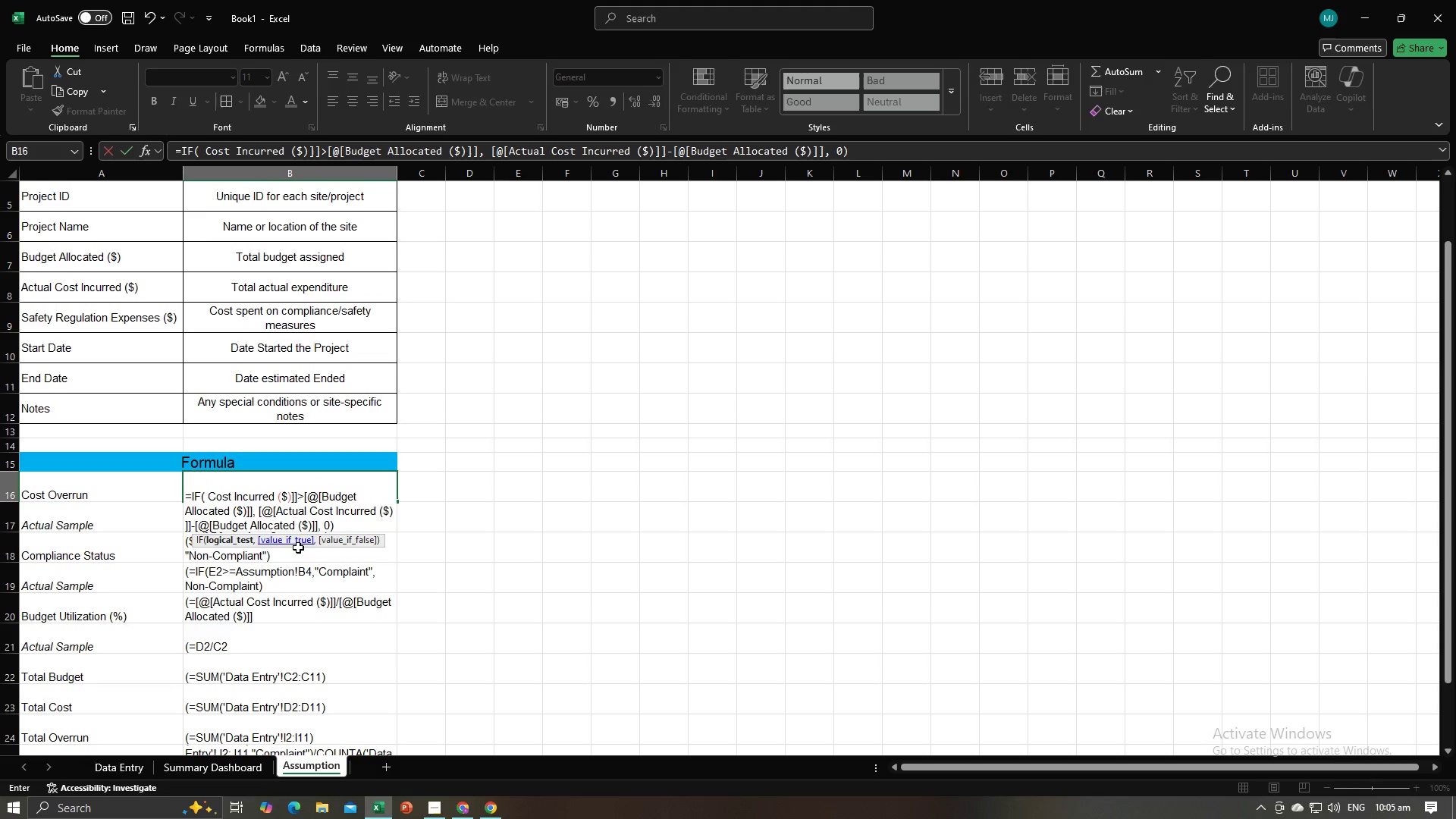 
left_click([314, 580])
 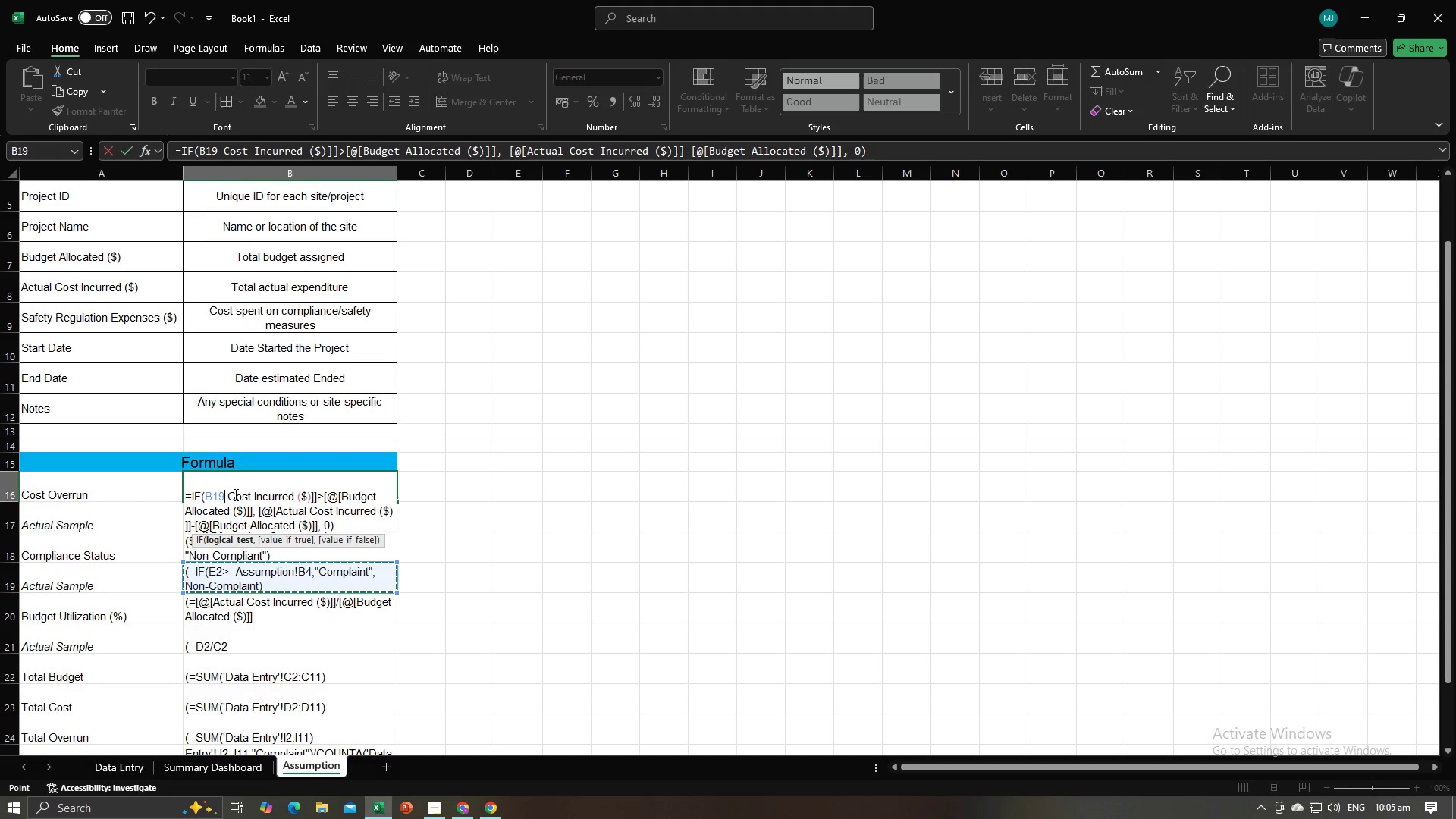 
hold_key(key=ControlLeft, duration=0.84)
 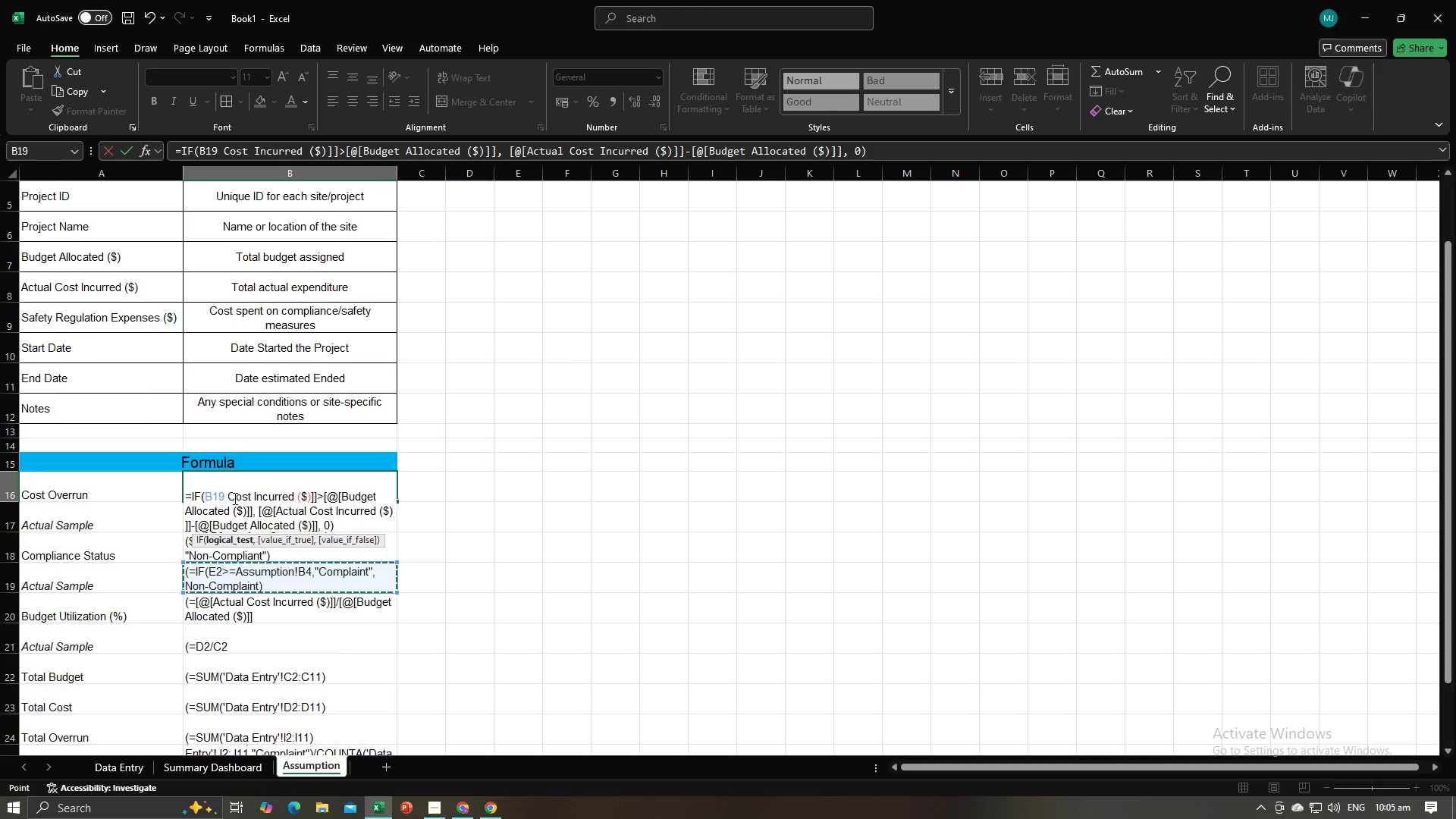 
key(Enter)
 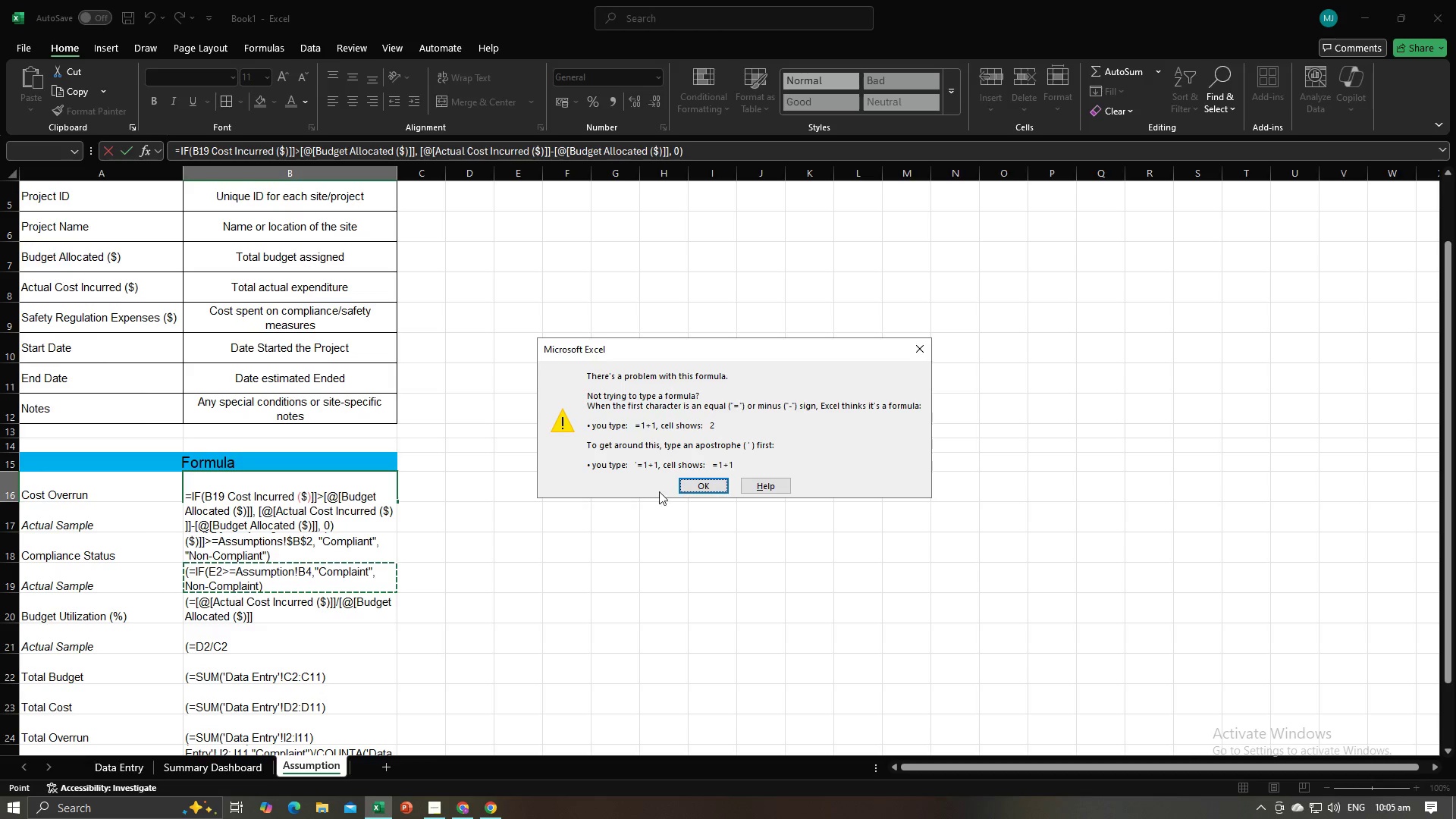 
left_click([676, 484])
 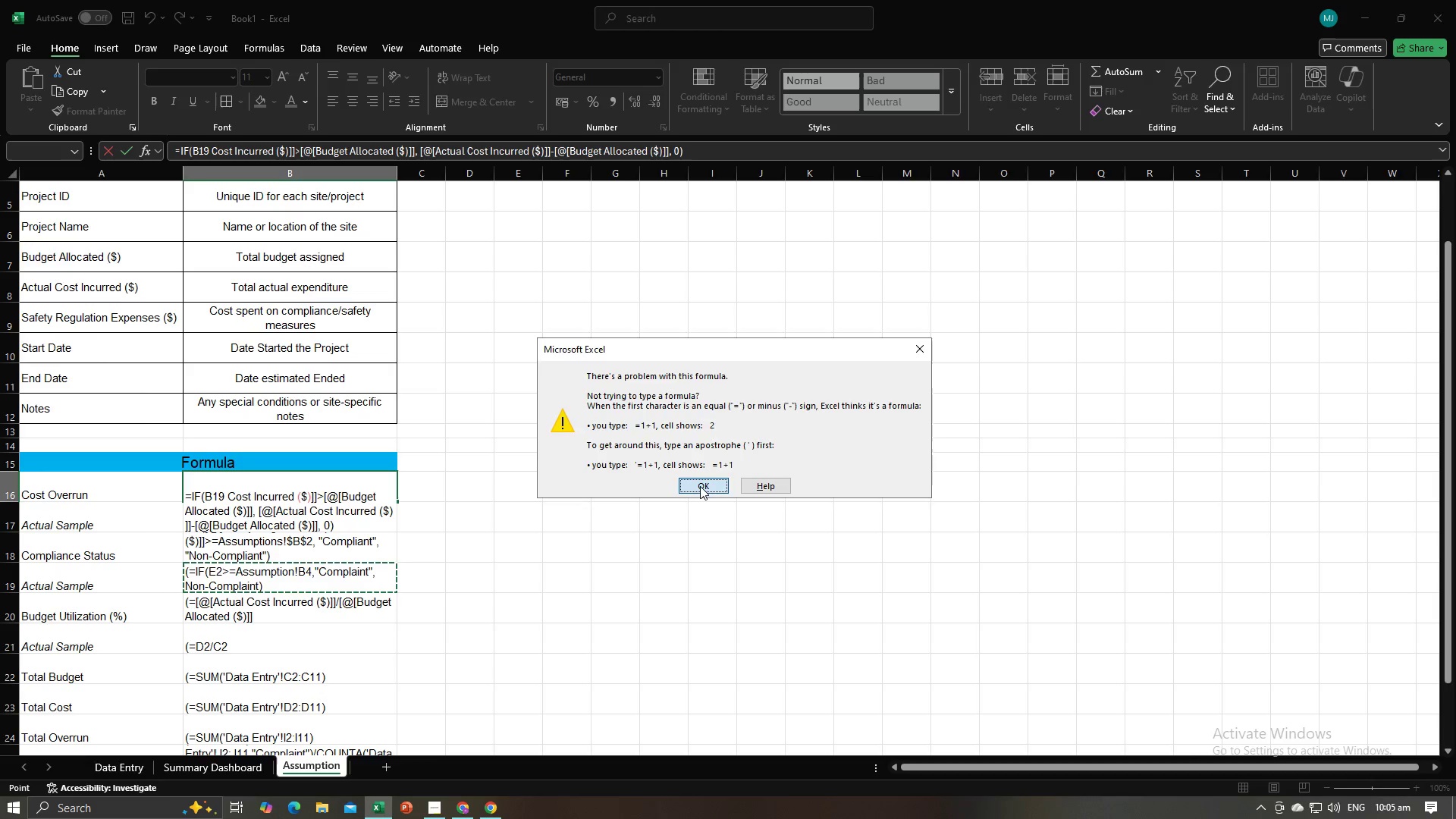 
left_click([700, 486])
 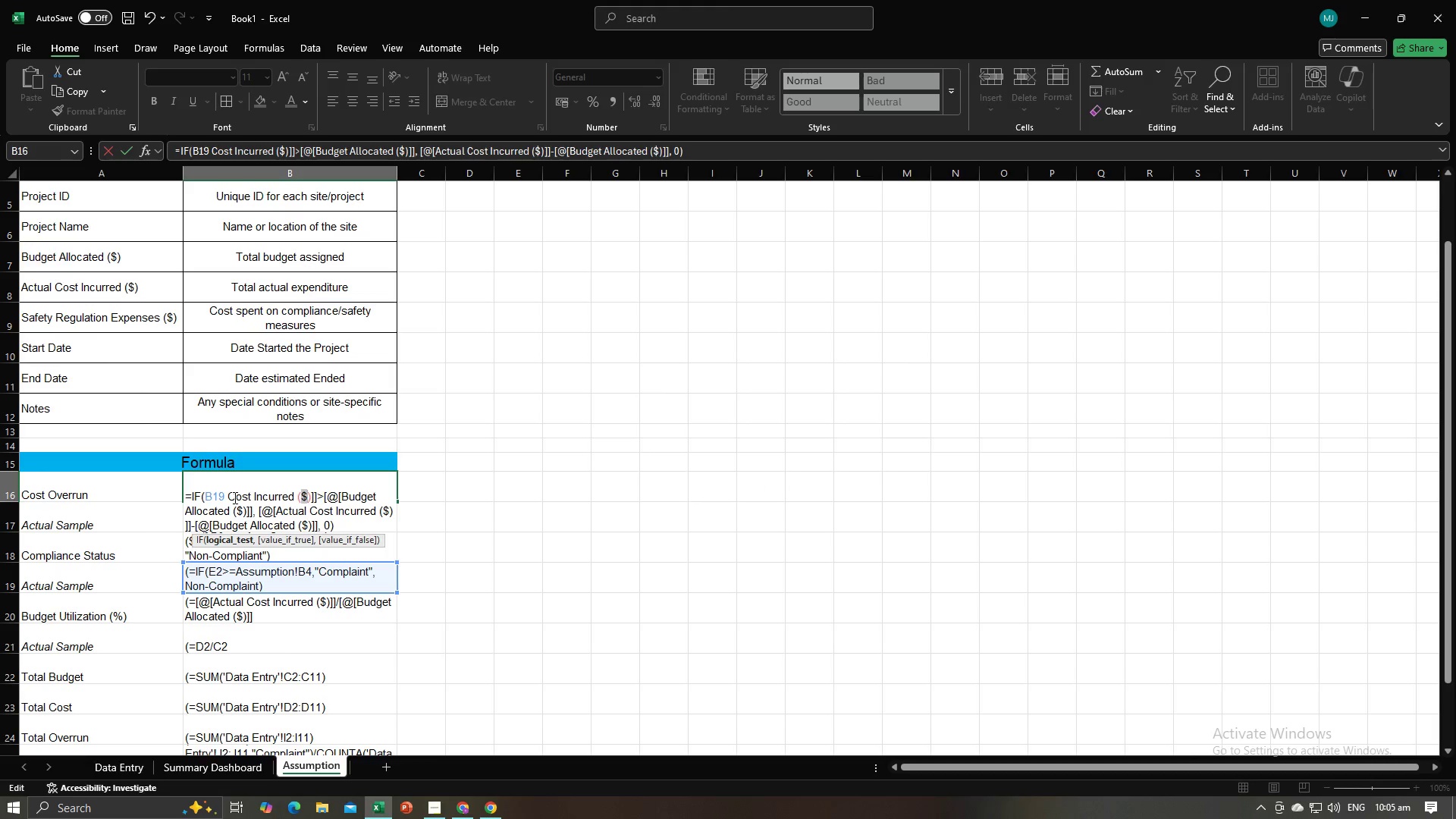 
left_click([226, 497])
 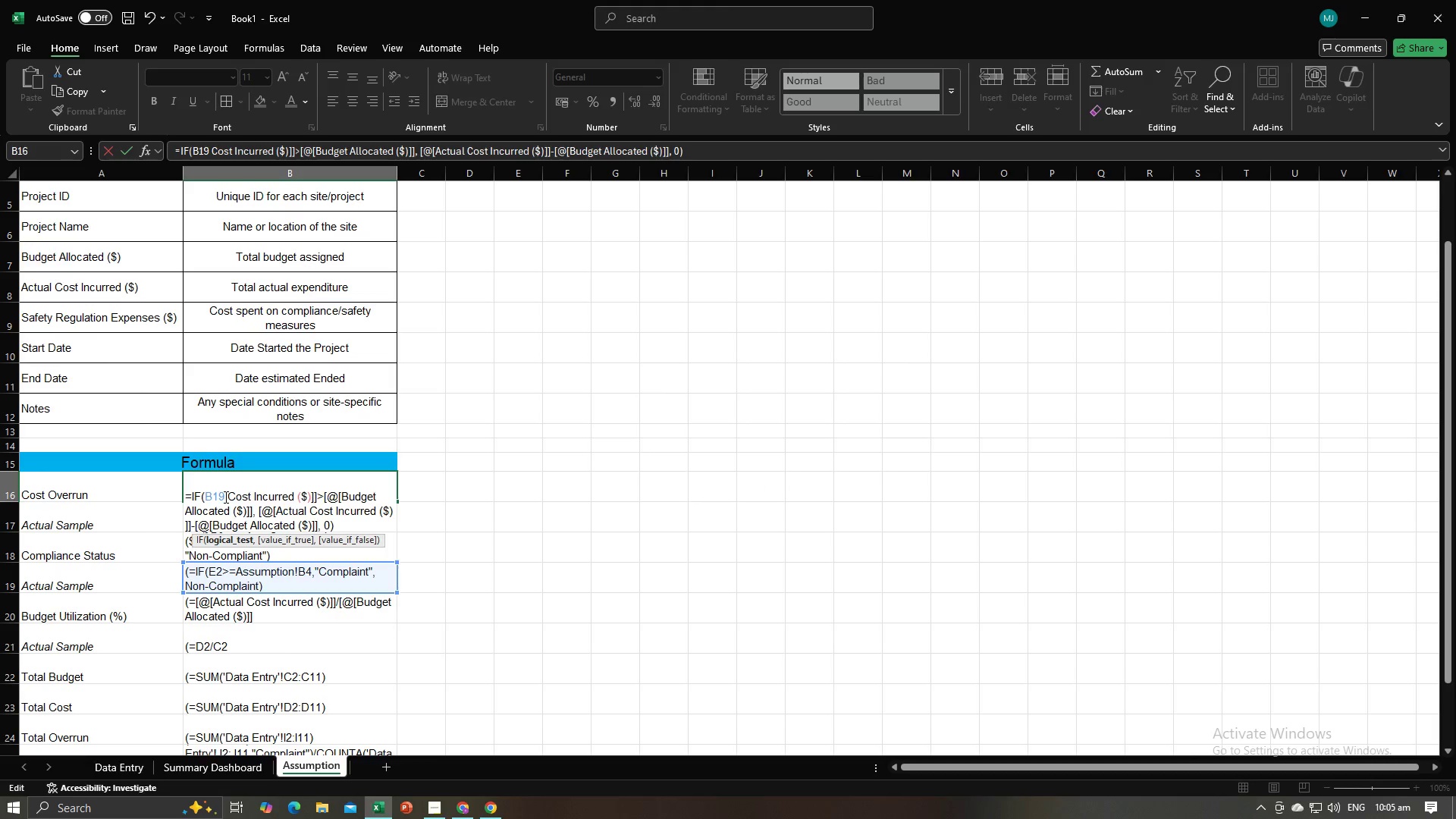 
key(Backspace)
 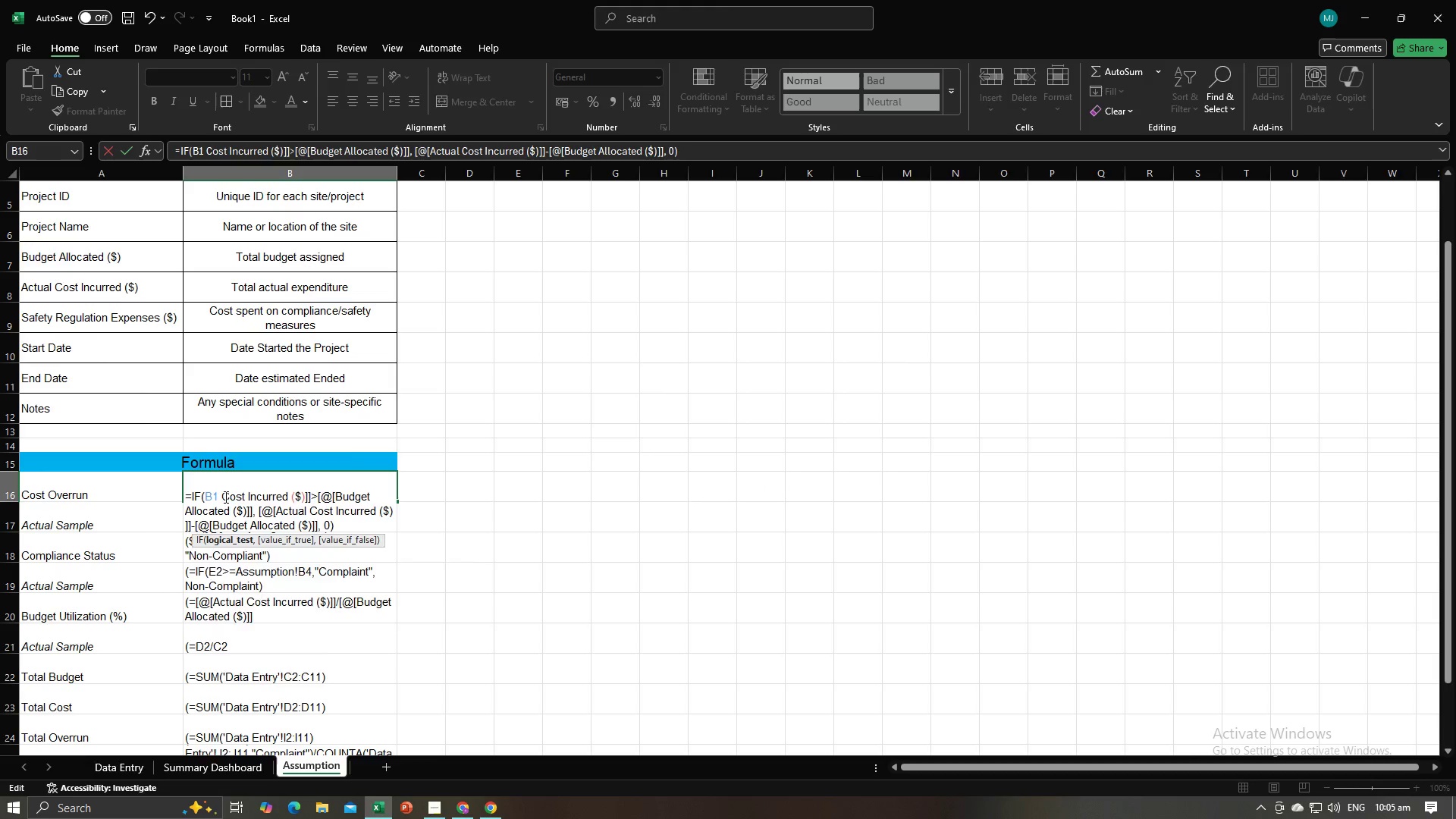 
key(Backspace)
 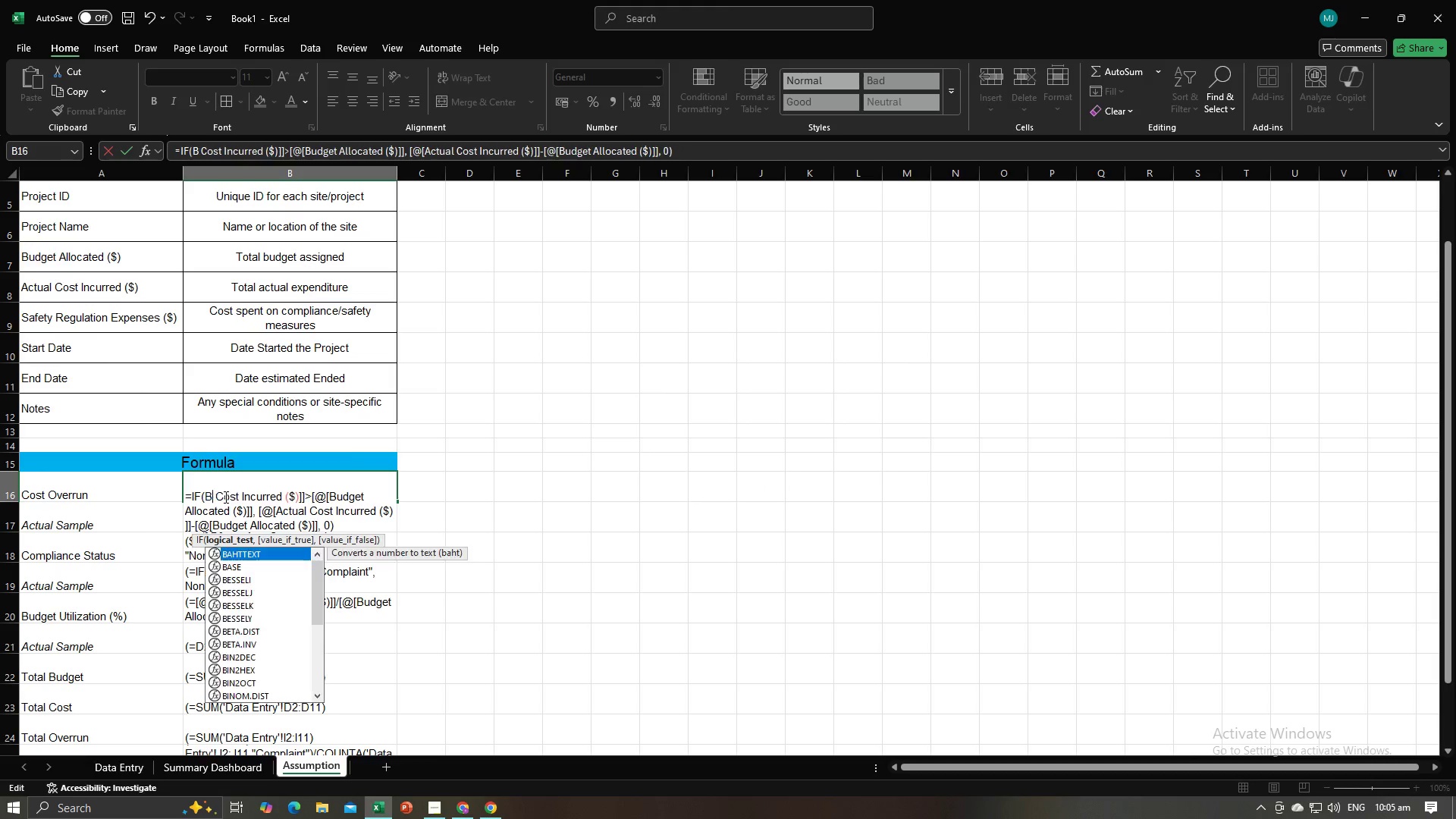 
key(Backspace)
 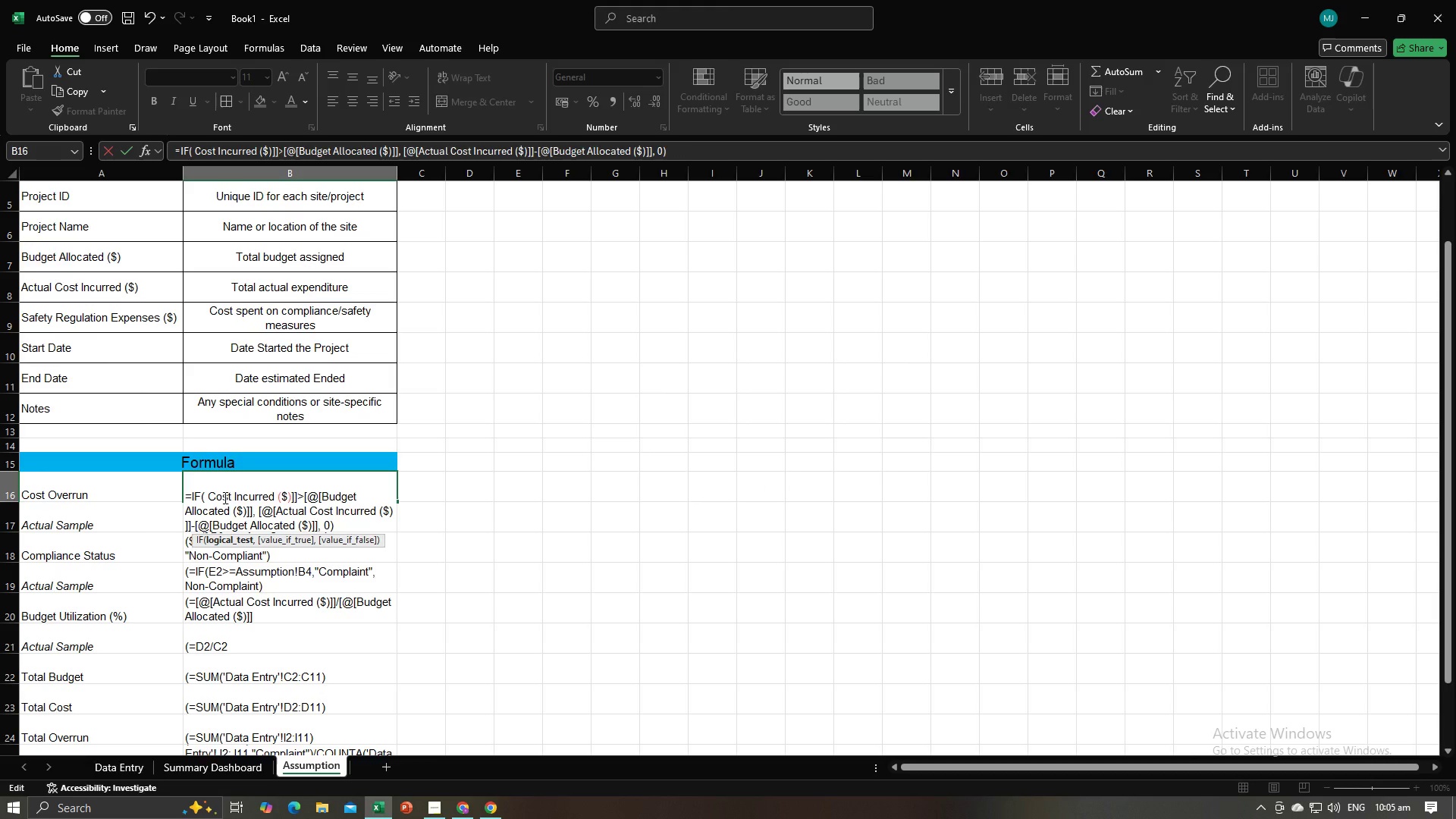 
key(Enter)
 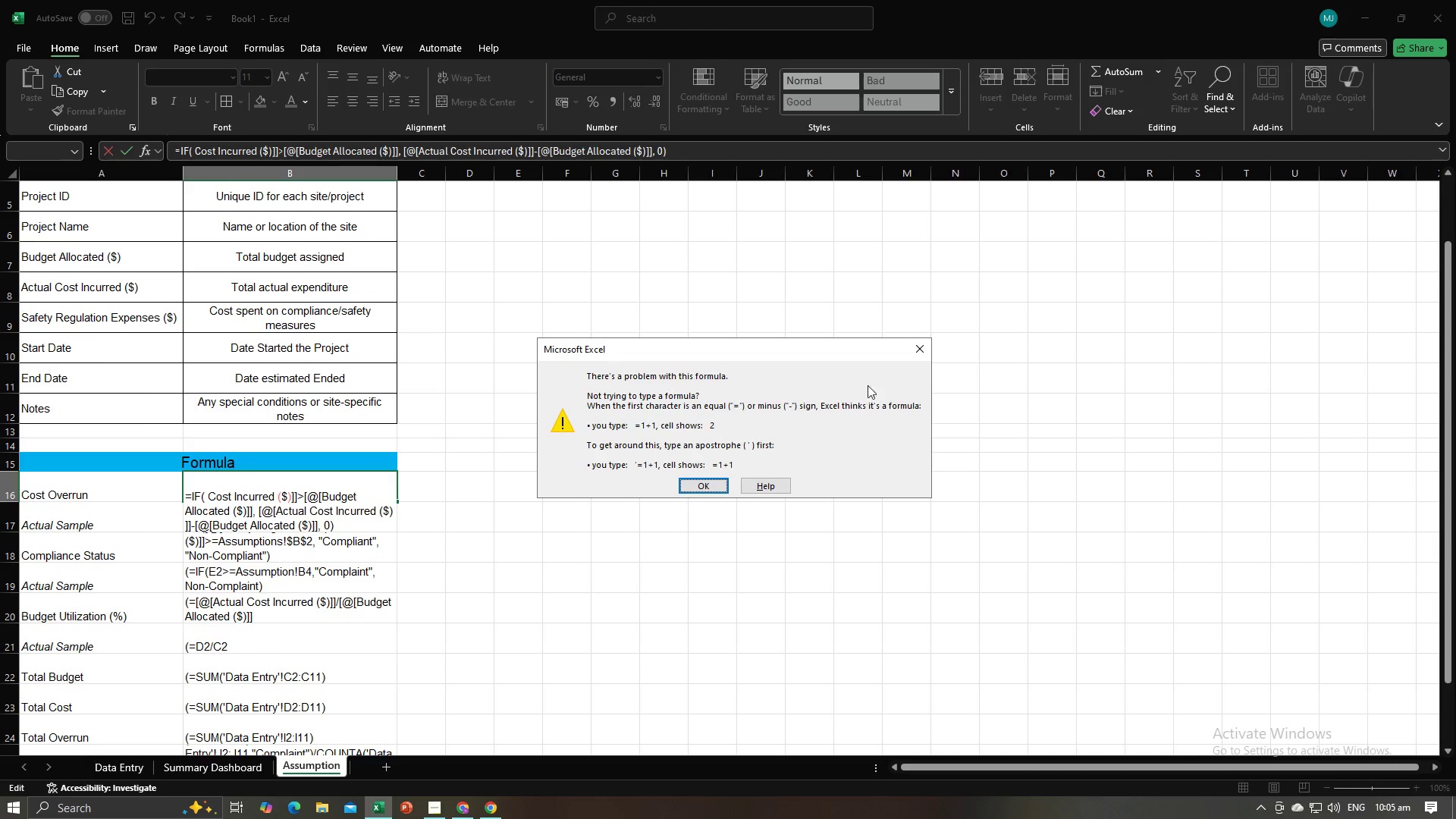 
left_click([921, 340])
 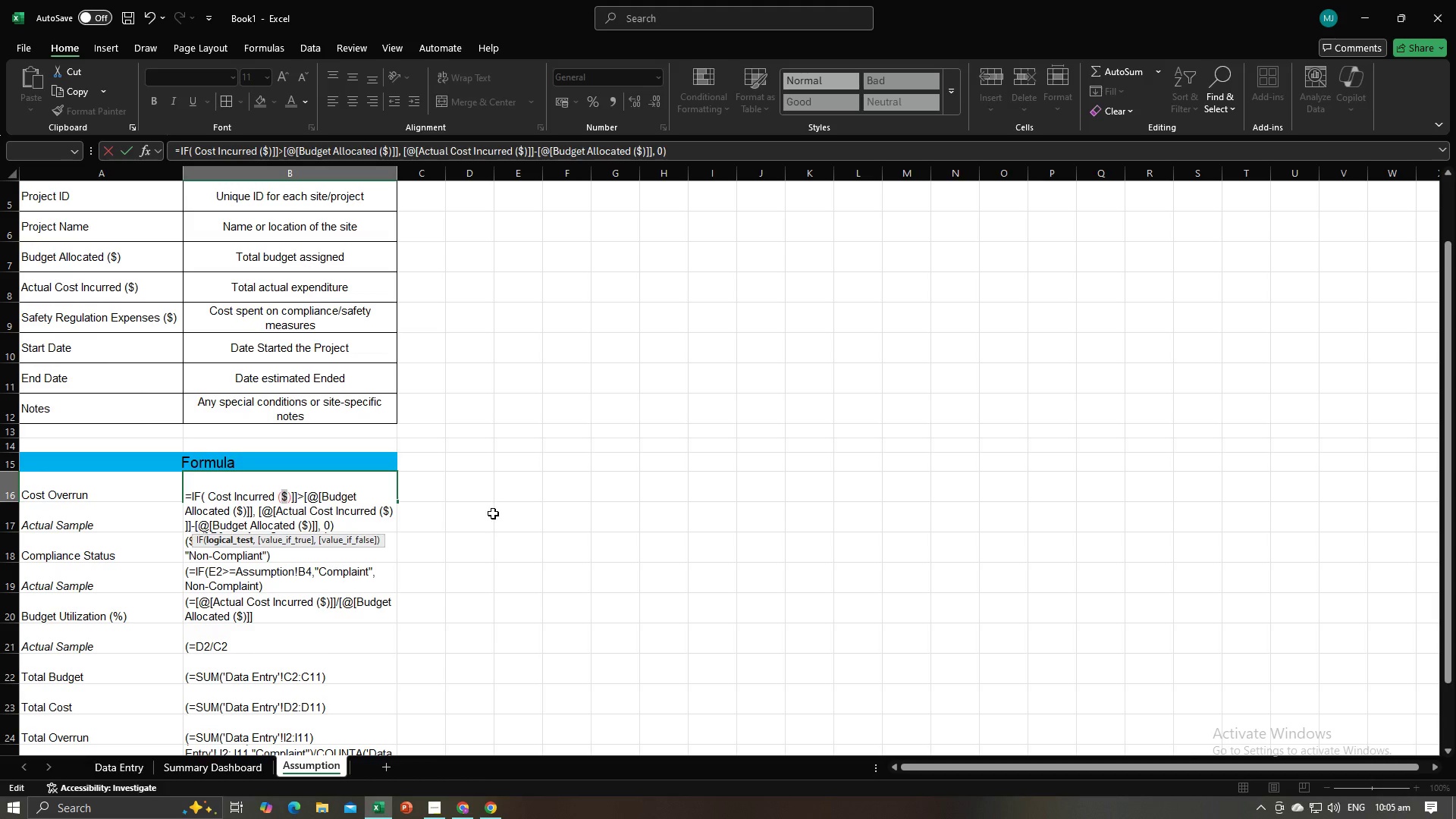 
left_click([493, 513])
 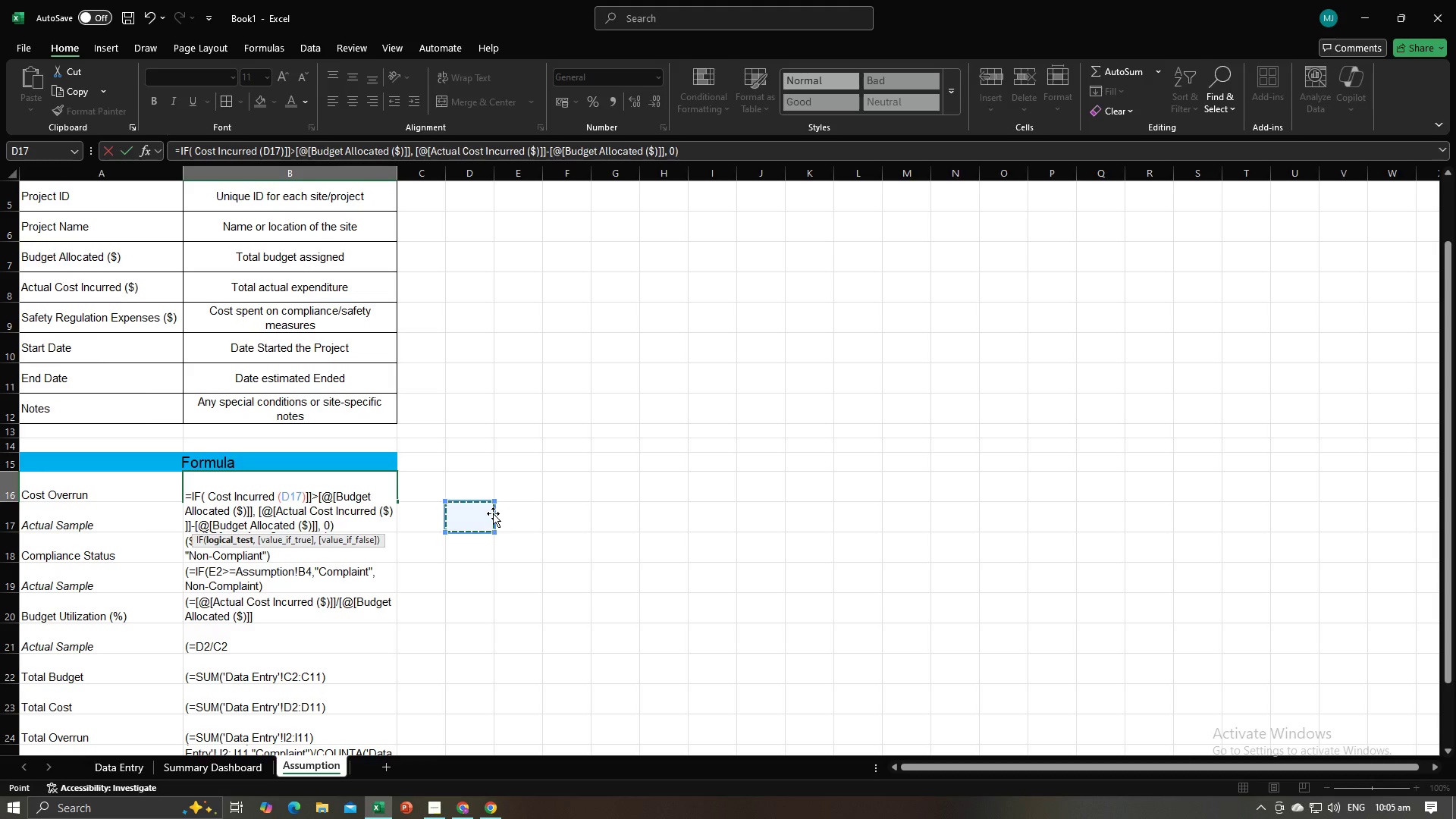 
key(Control+Z)
 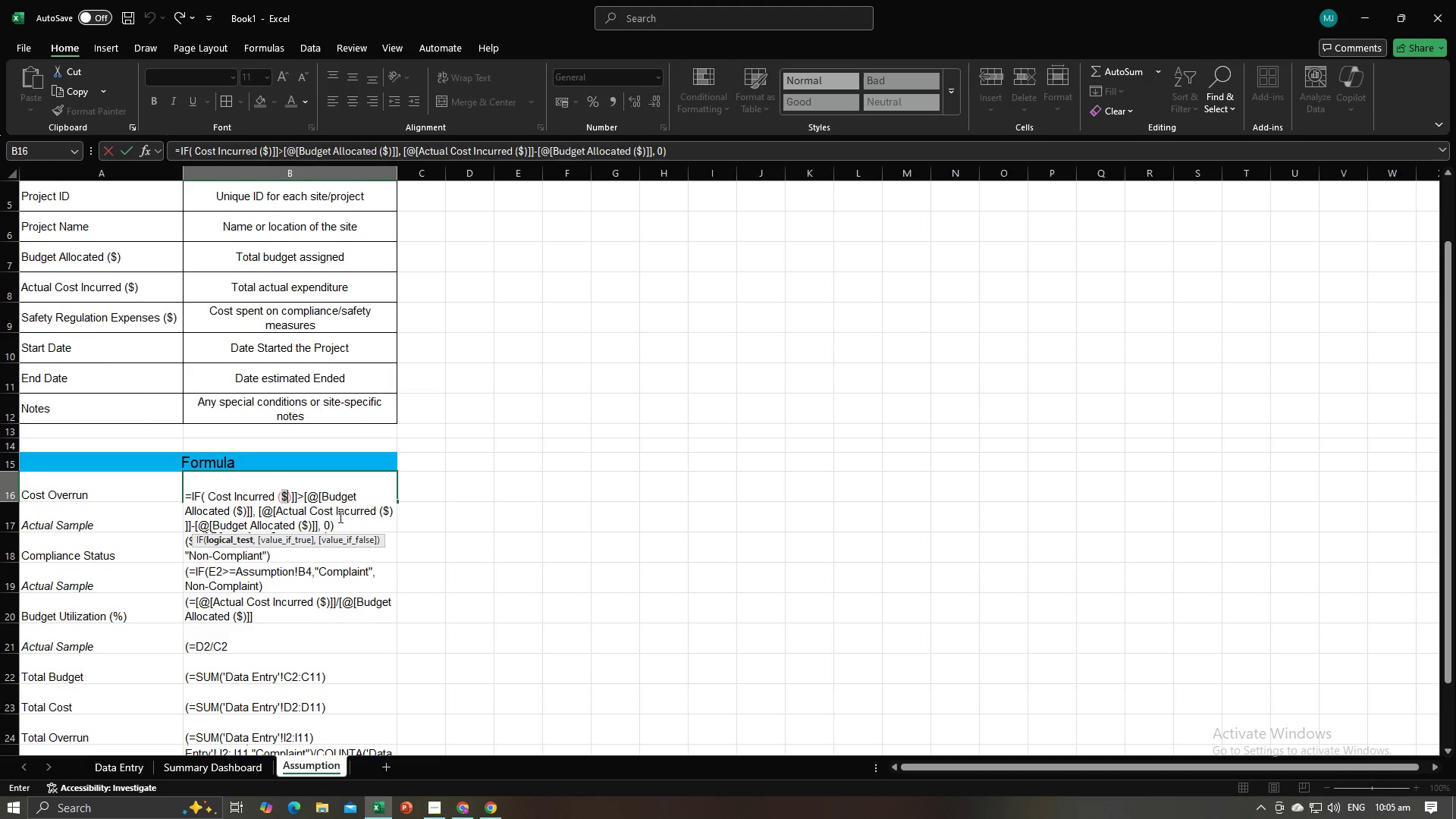 
left_click([303, 504])
 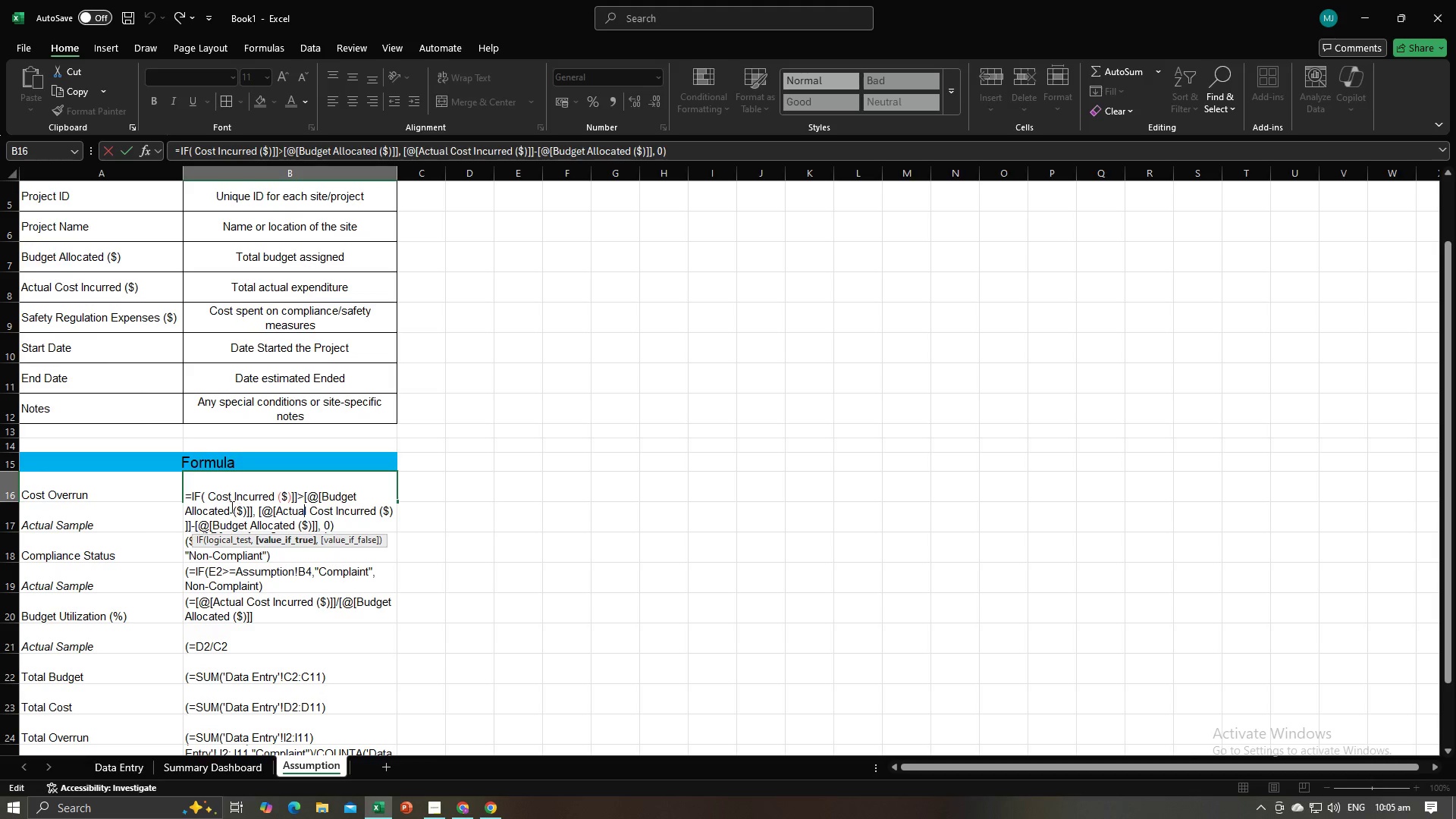 
left_click([228, 508])
 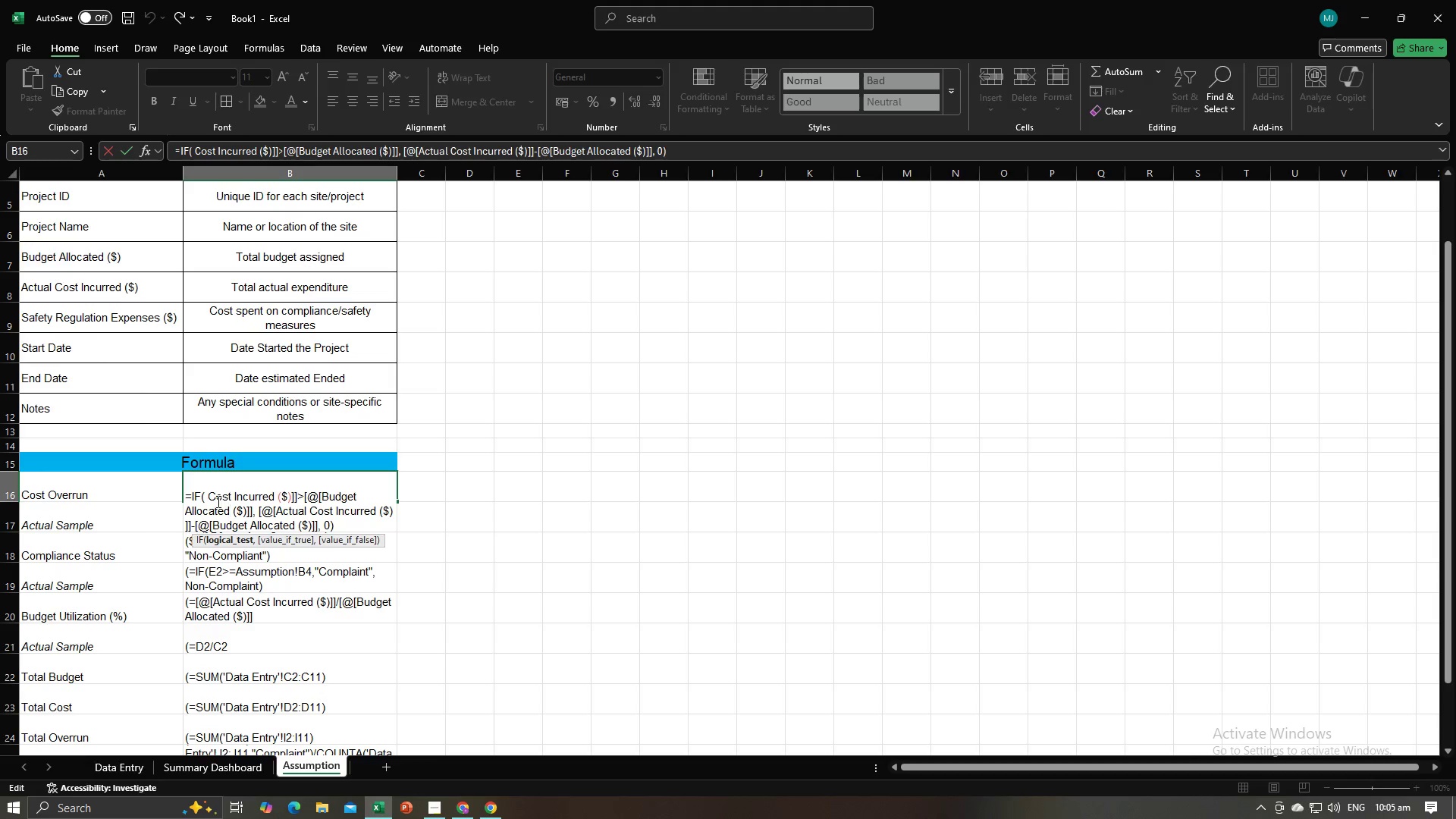 
left_click([210, 493])
 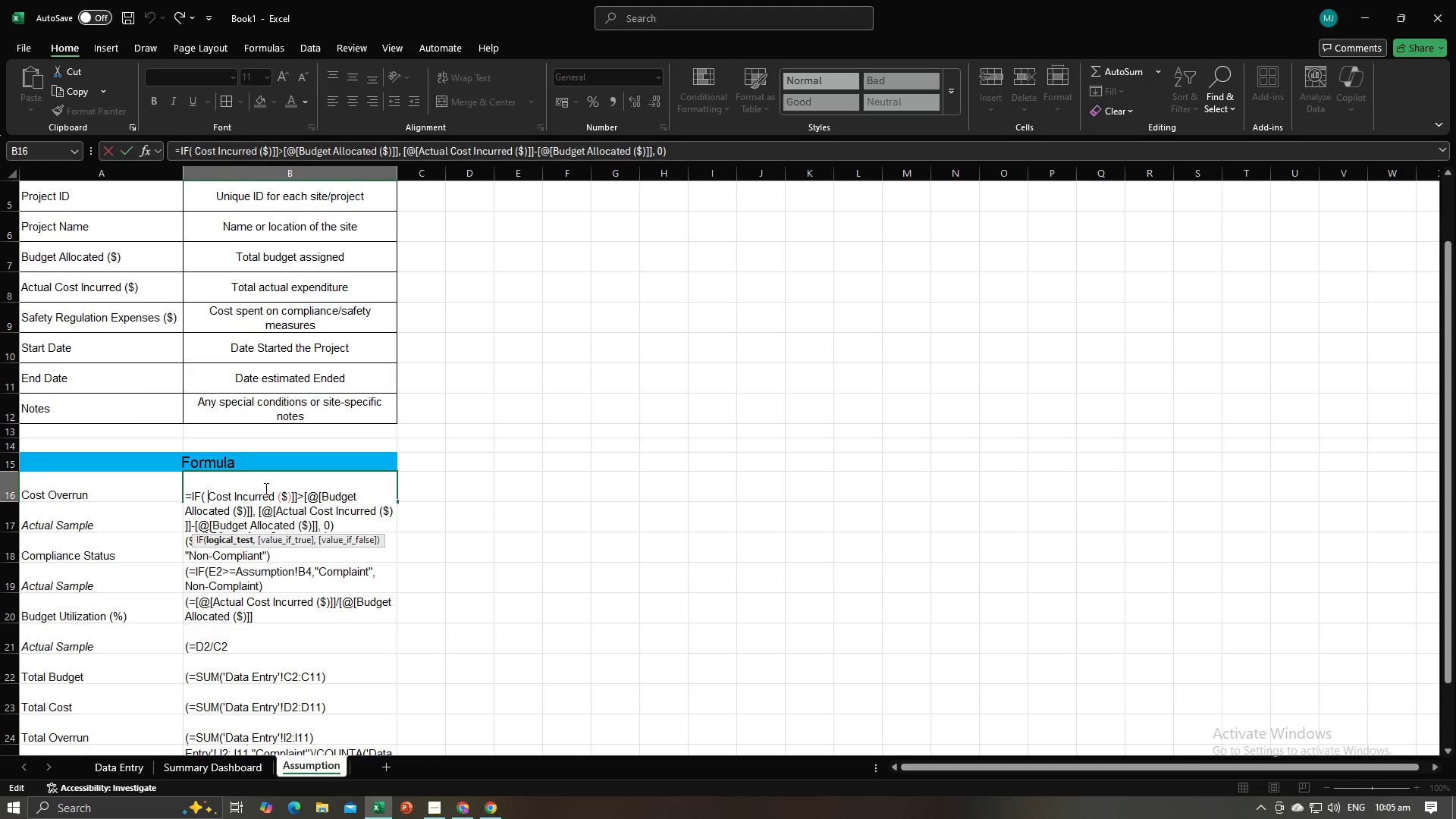 
type(E2>=)
 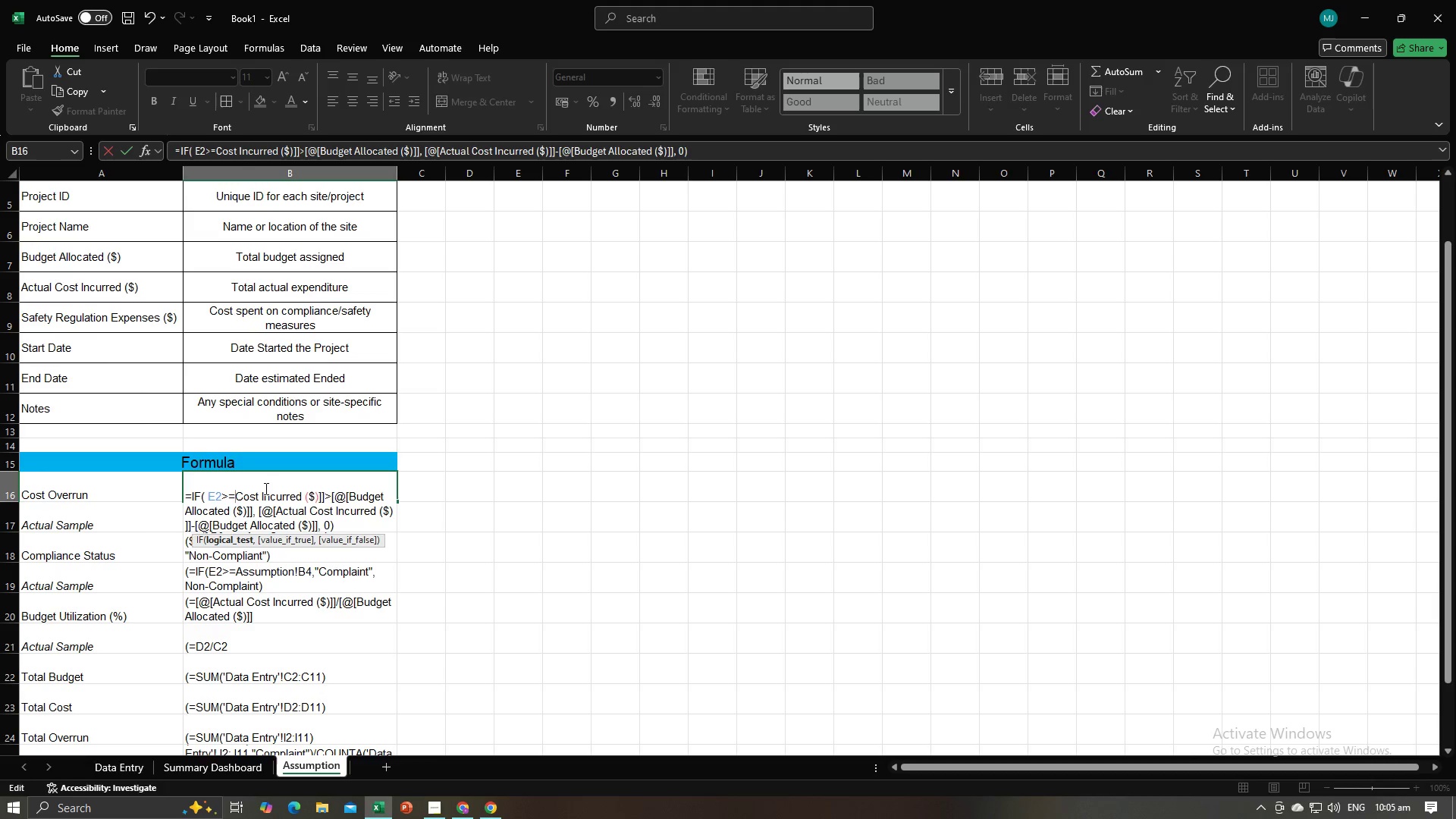 
left_click([187, 499])
 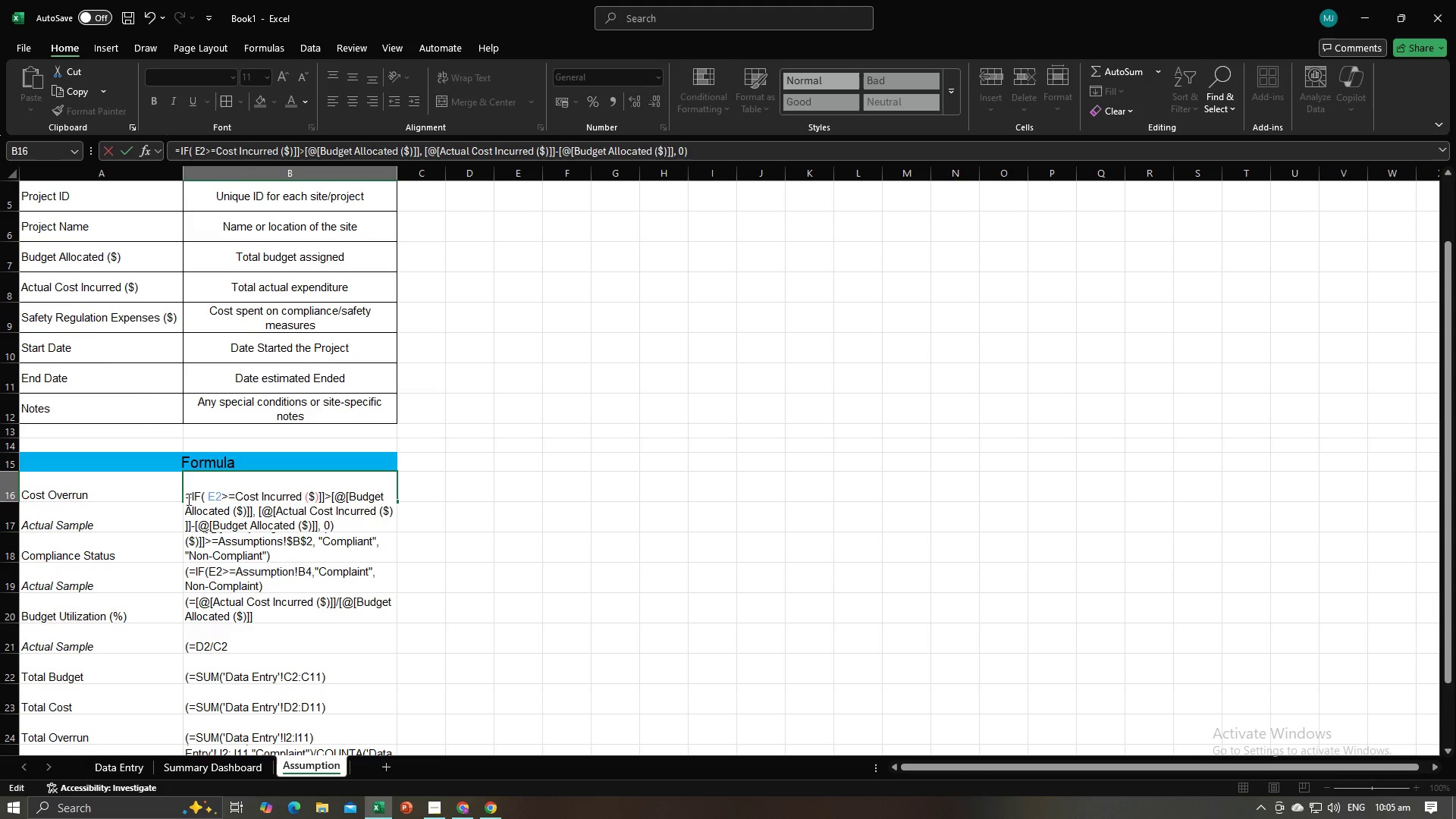 
key(Shift+9)
 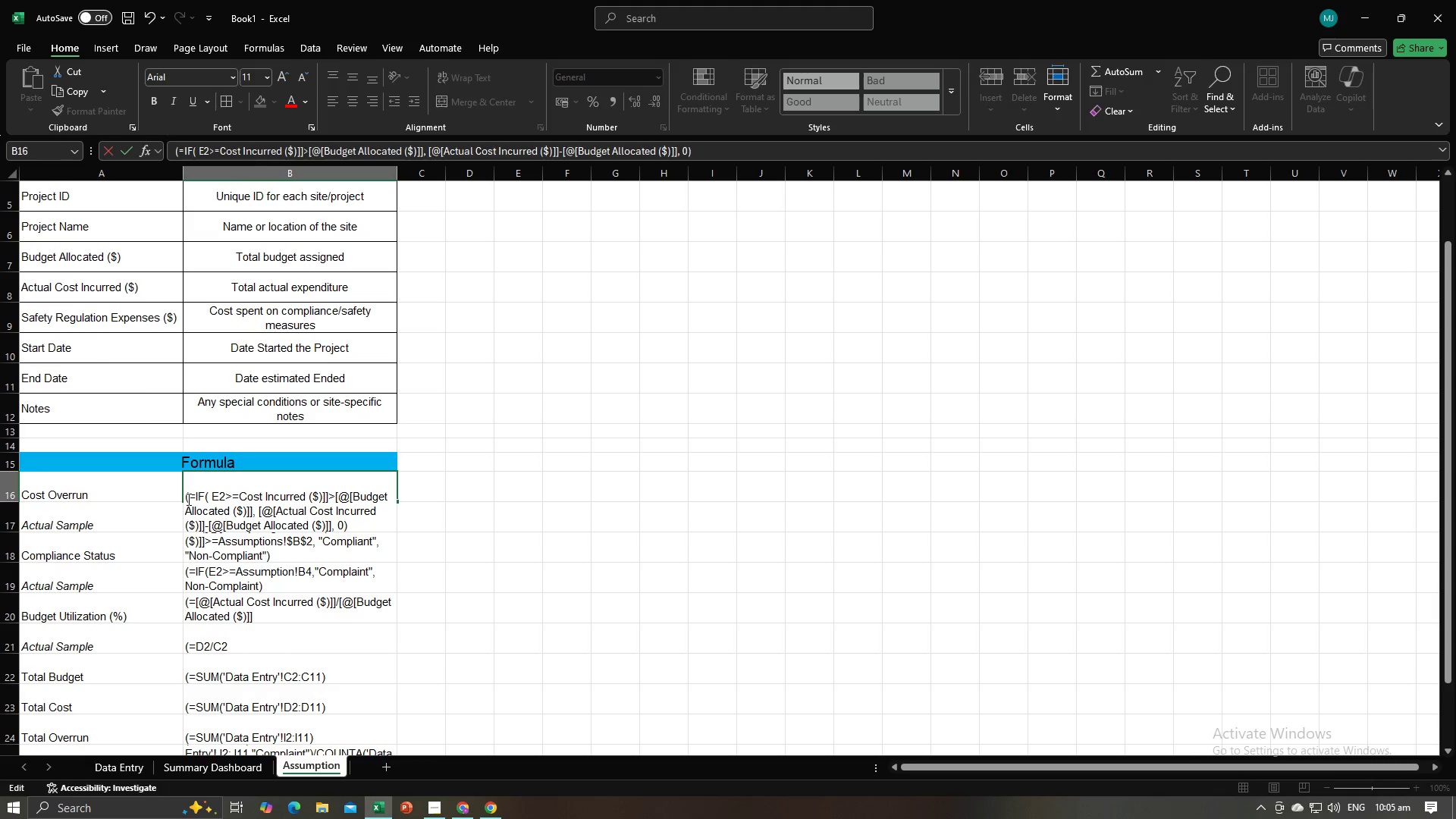 
key(Enter)
 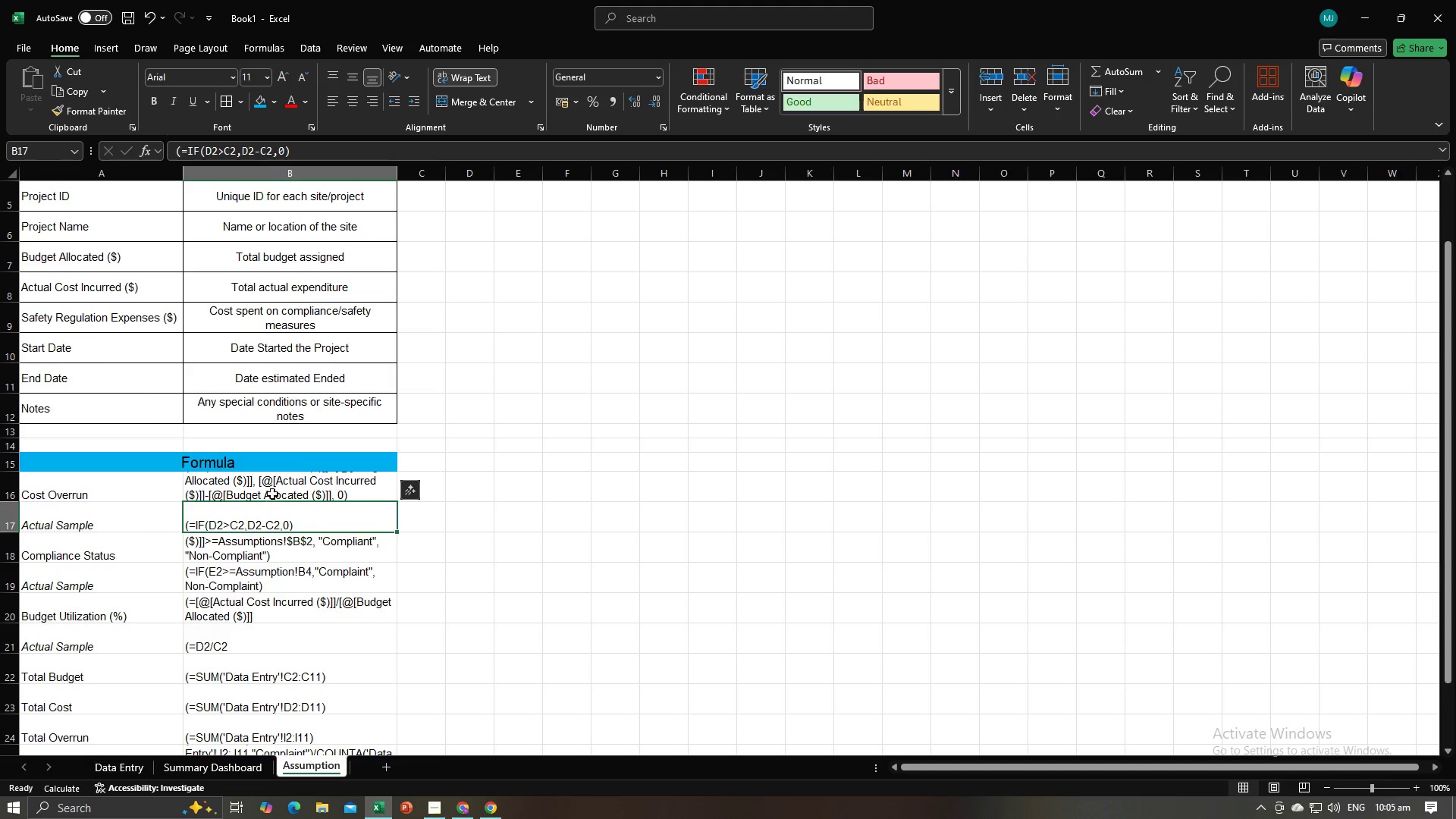 
left_click([272, 494])
 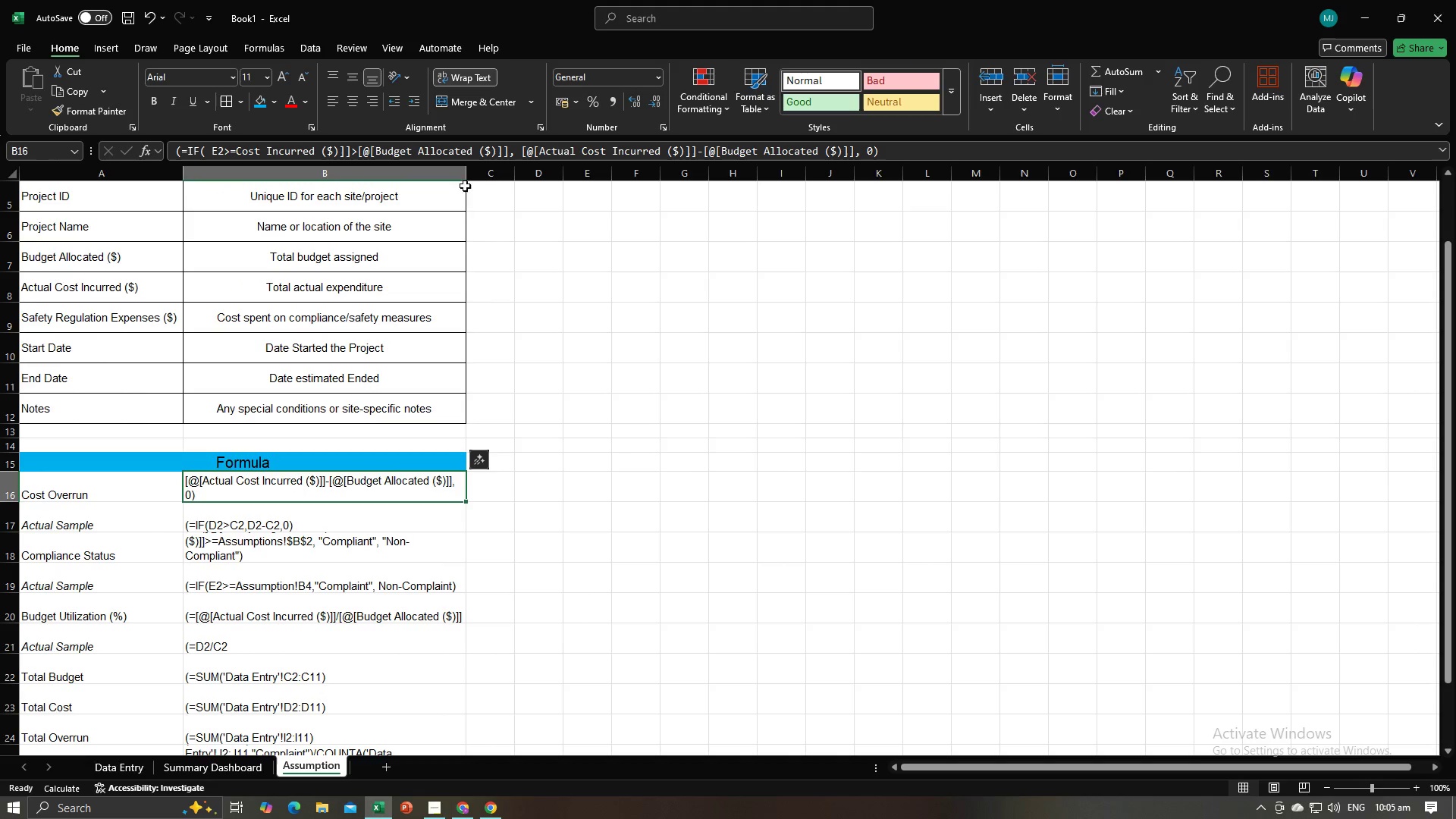 
left_click([504, 560])
 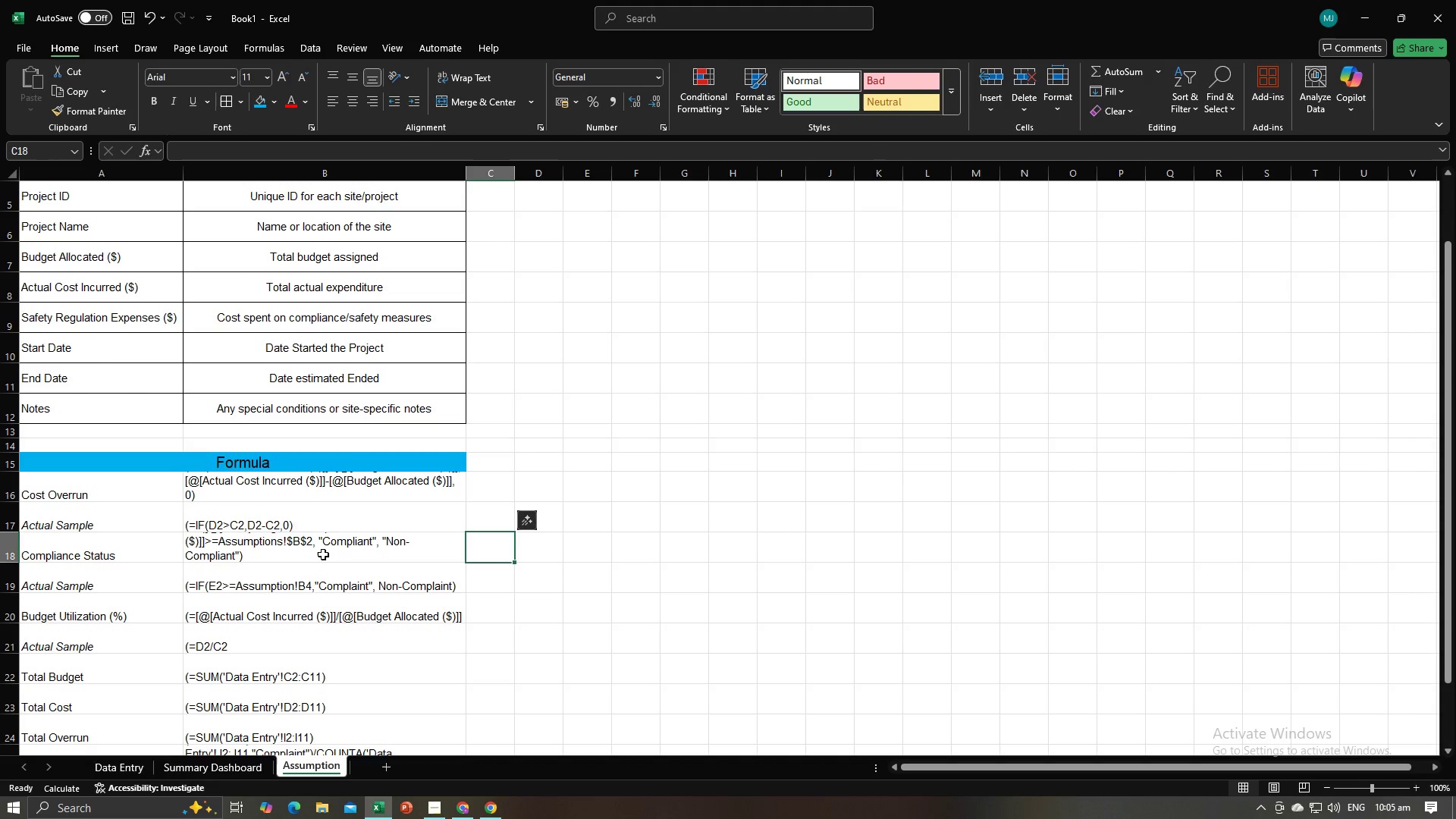 
left_click([323, 554])
 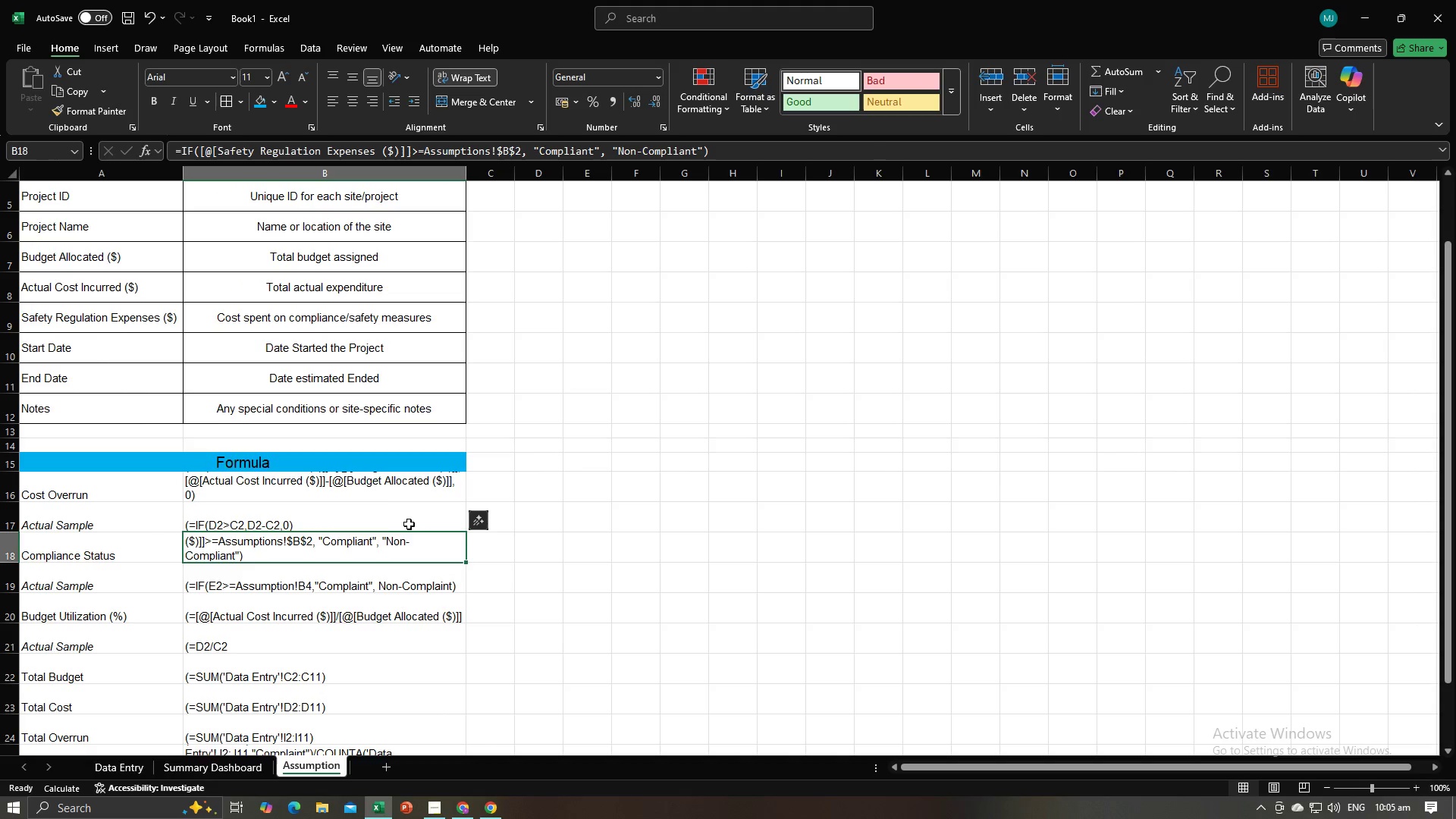 
scroll: coordinate [415, 506], scroll_direction: up, amount: 1.0
 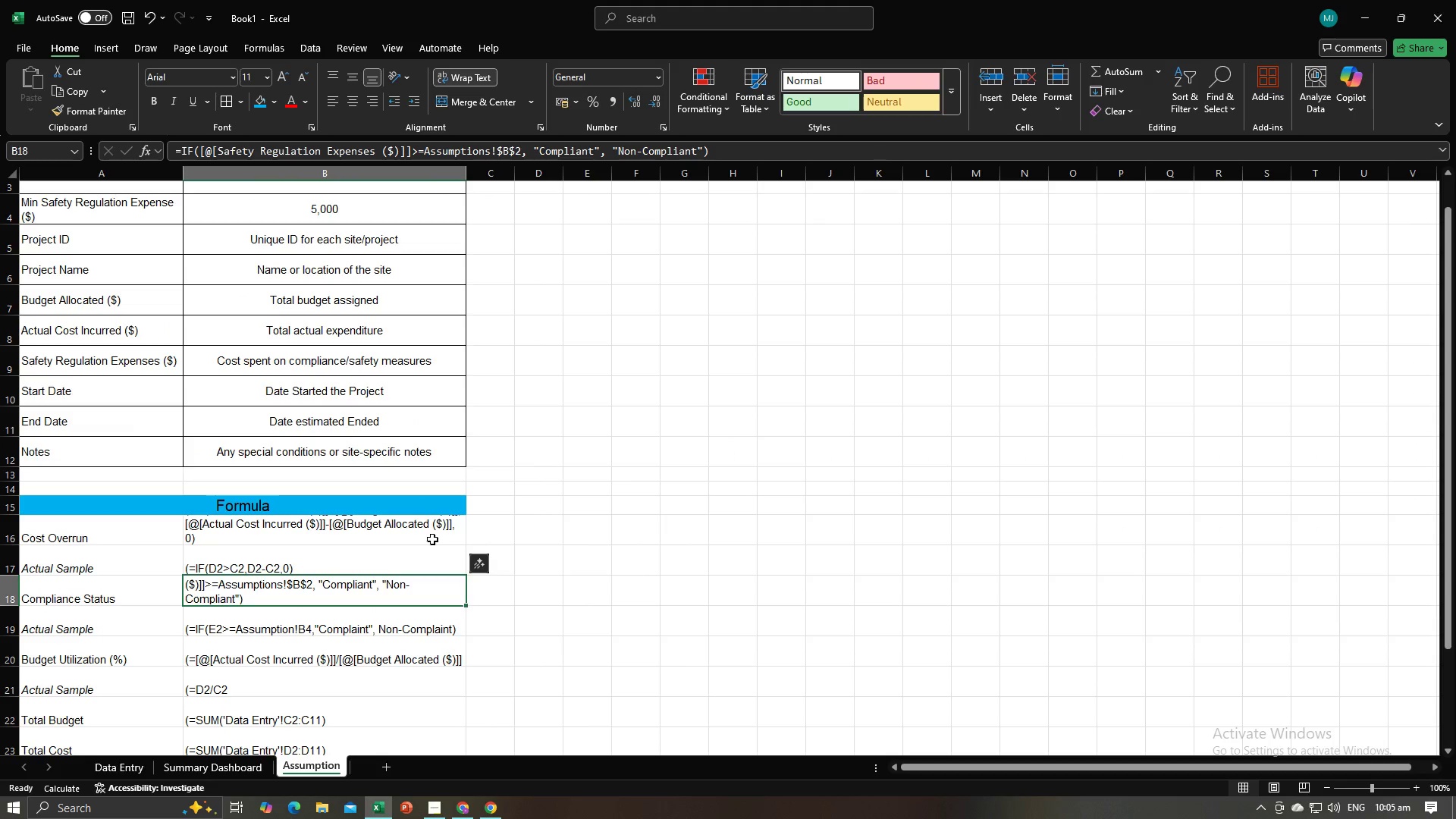 
left_click([438, 534])
 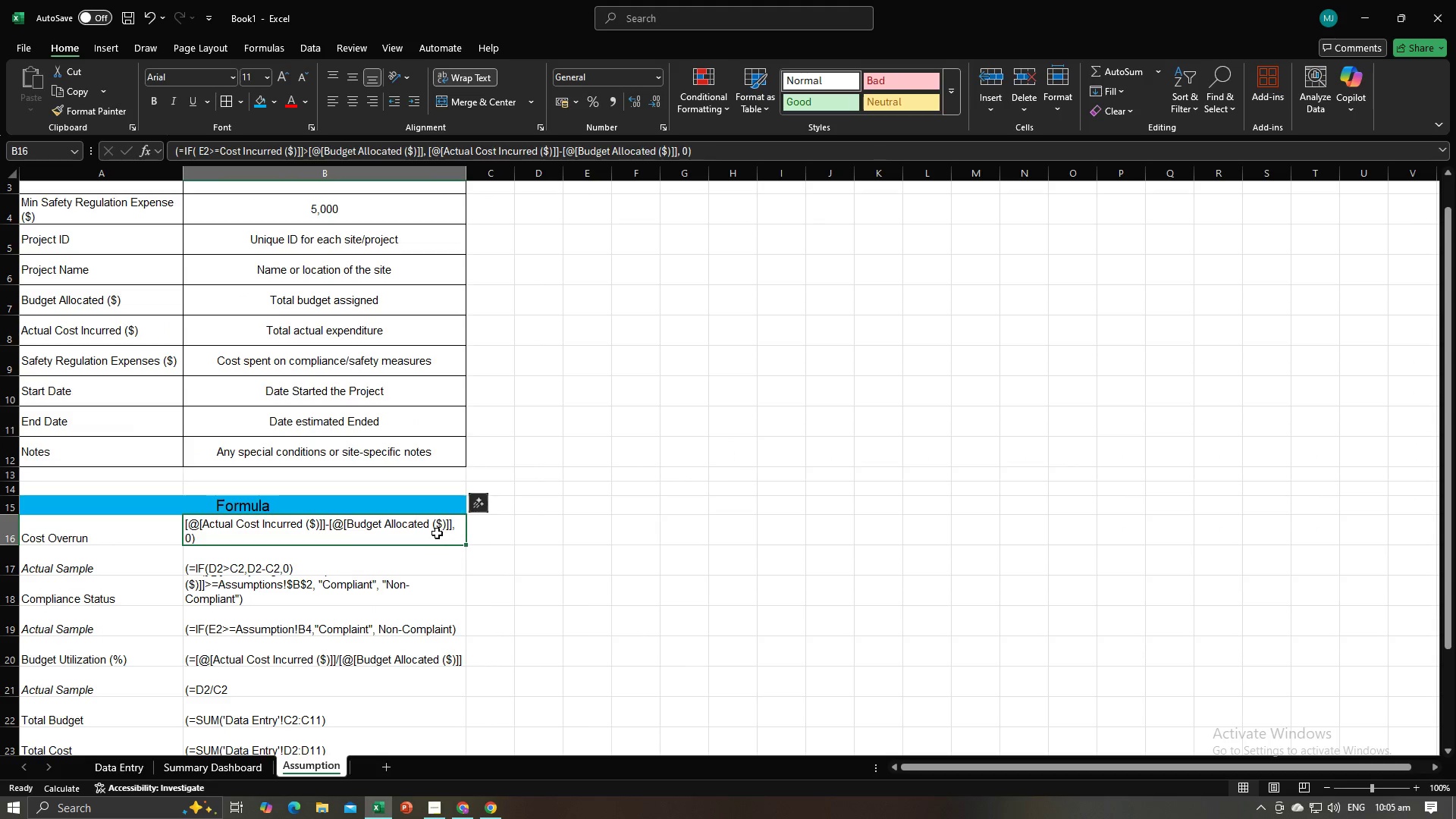 
double_click([437, 533])
 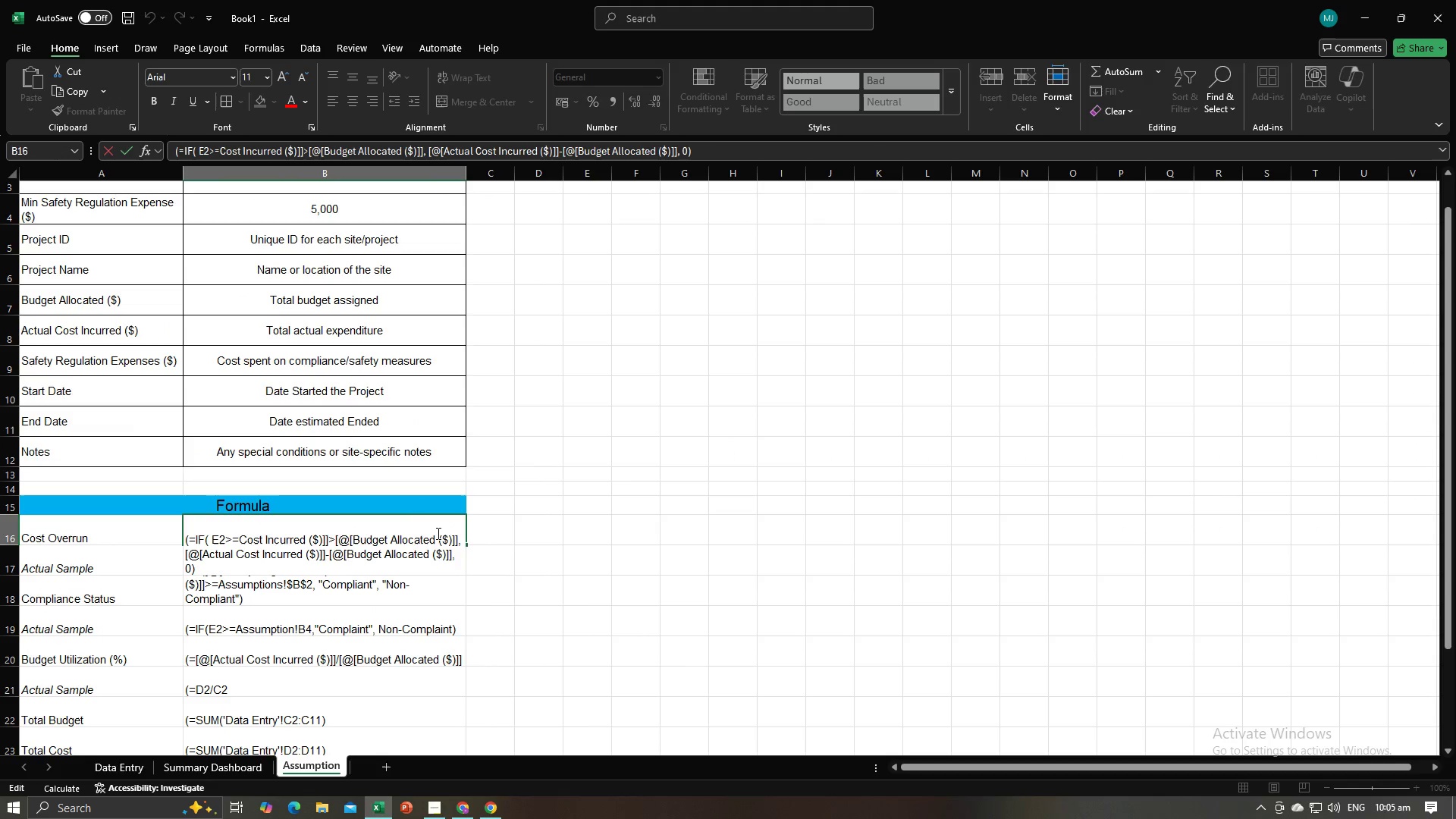 
triple_click([437, 533])
 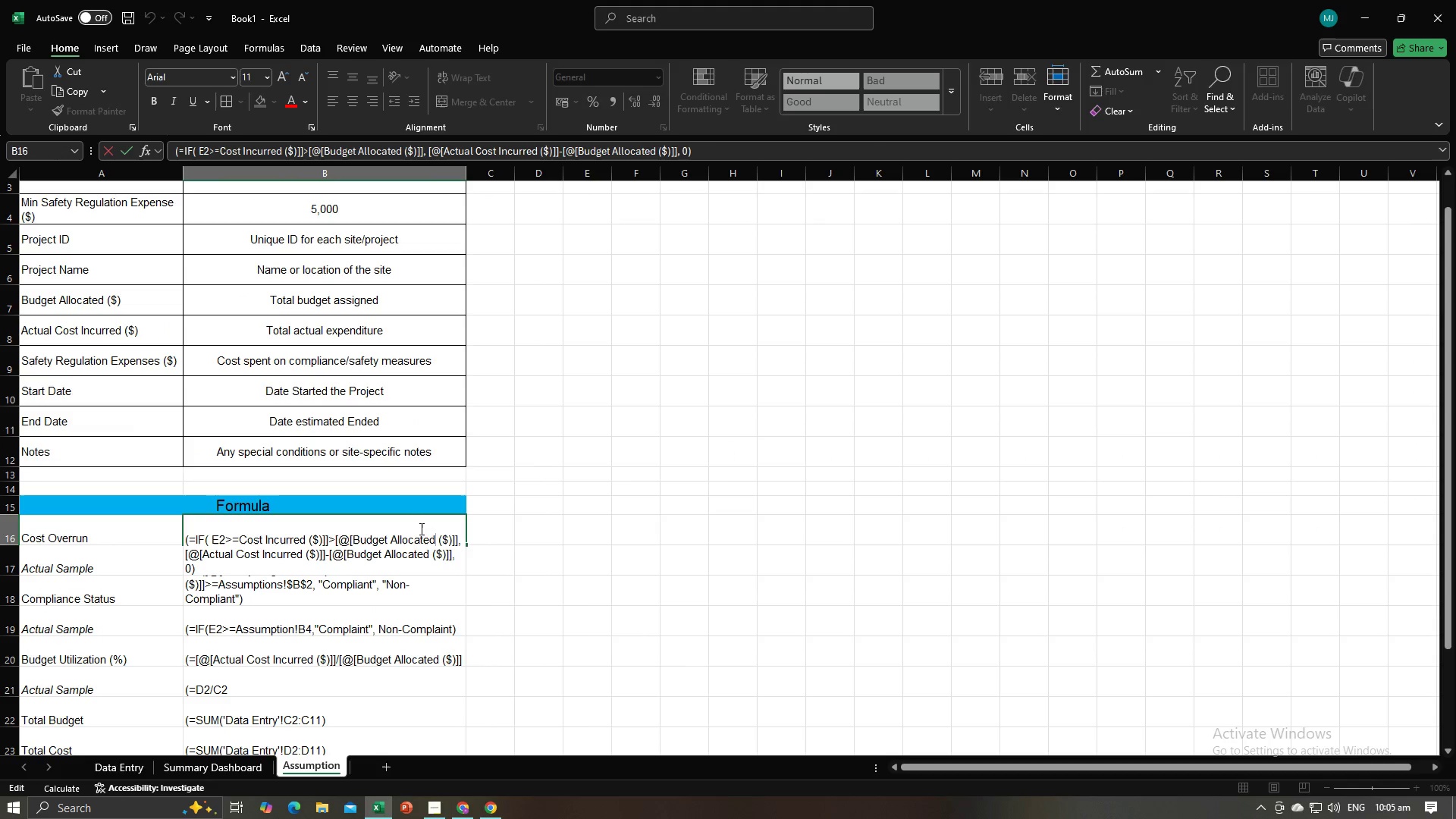 
left_click([420, 529])
 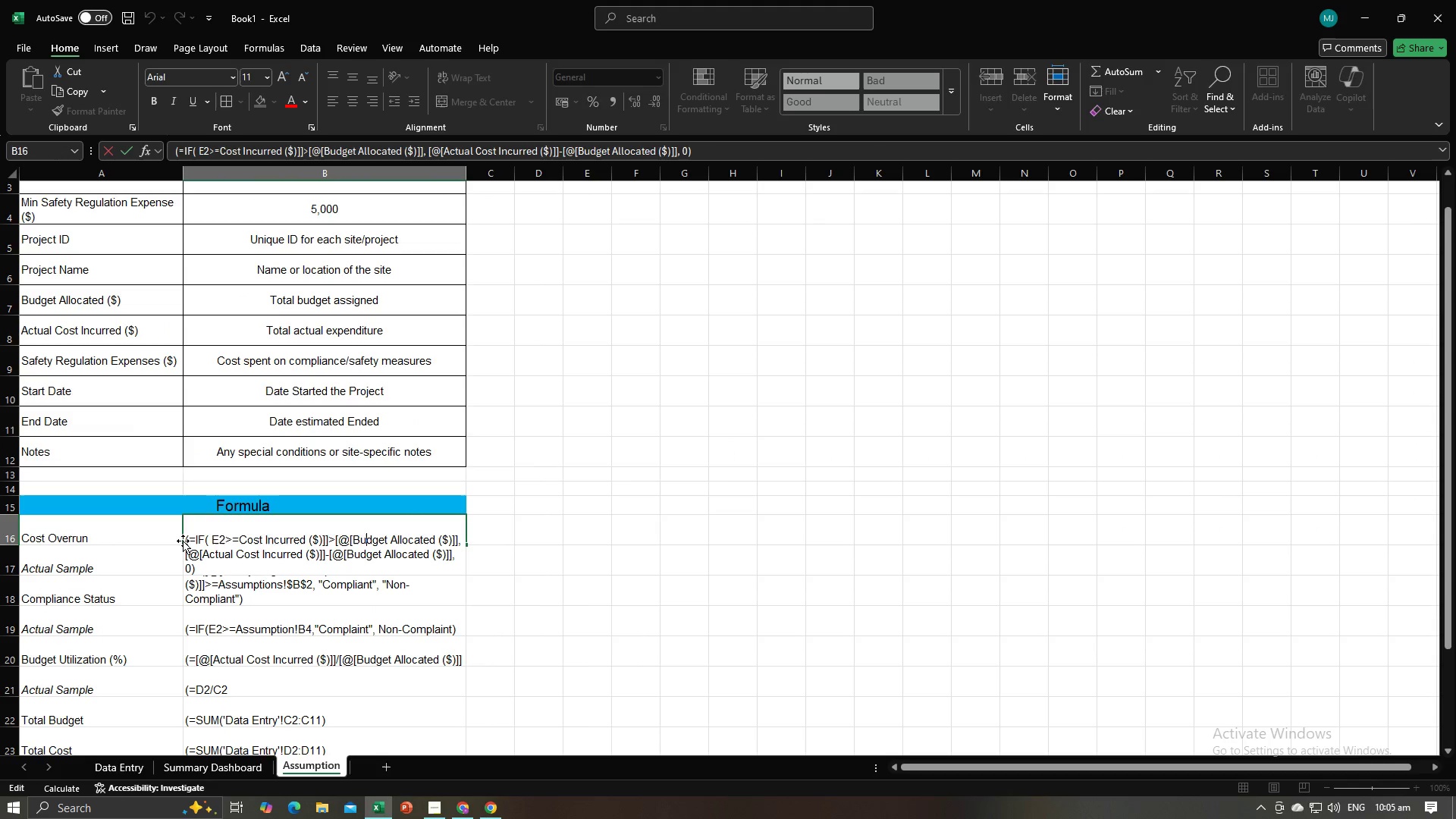 
left_click([184, 540])
 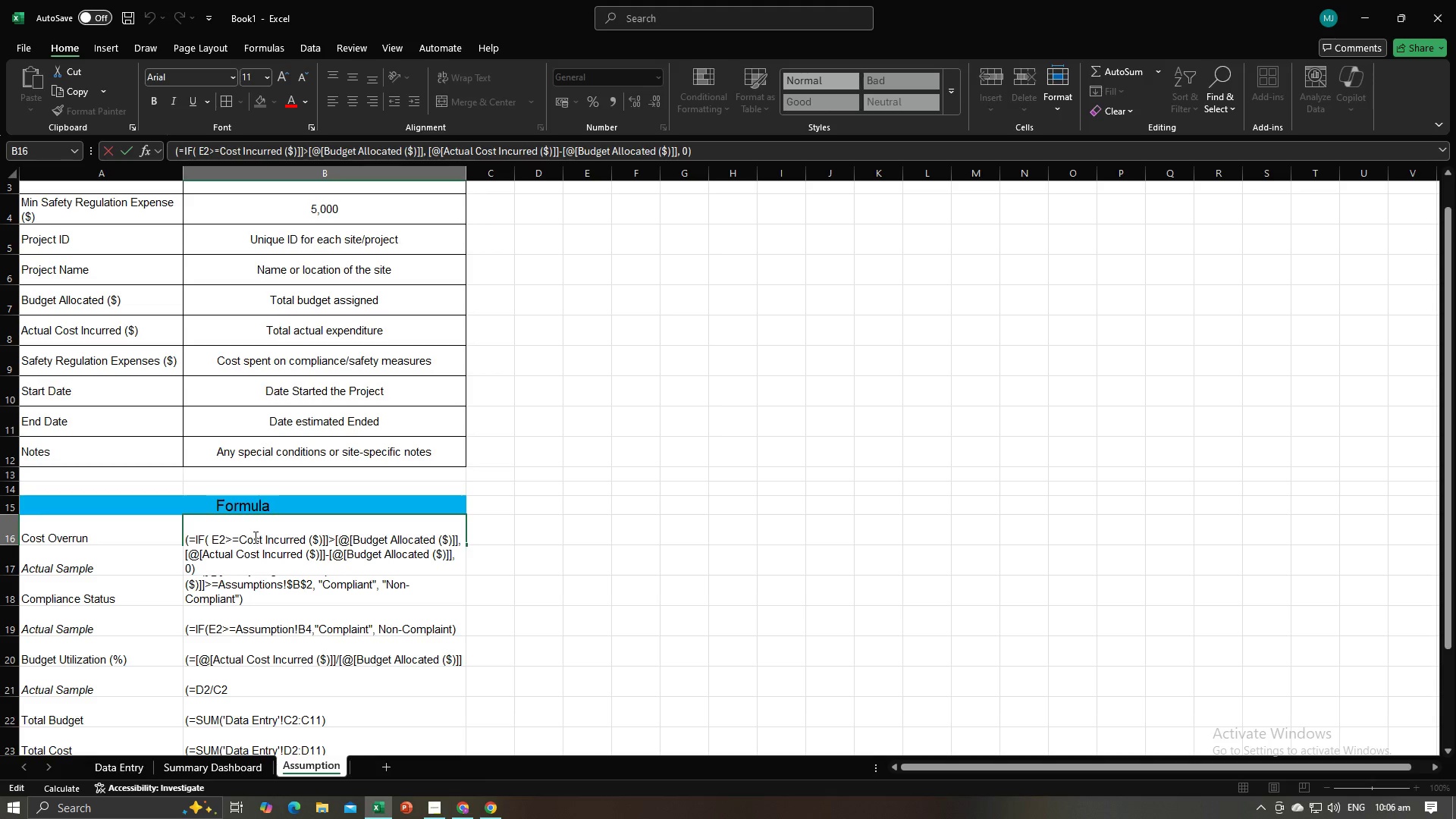 
key(Backspace)
 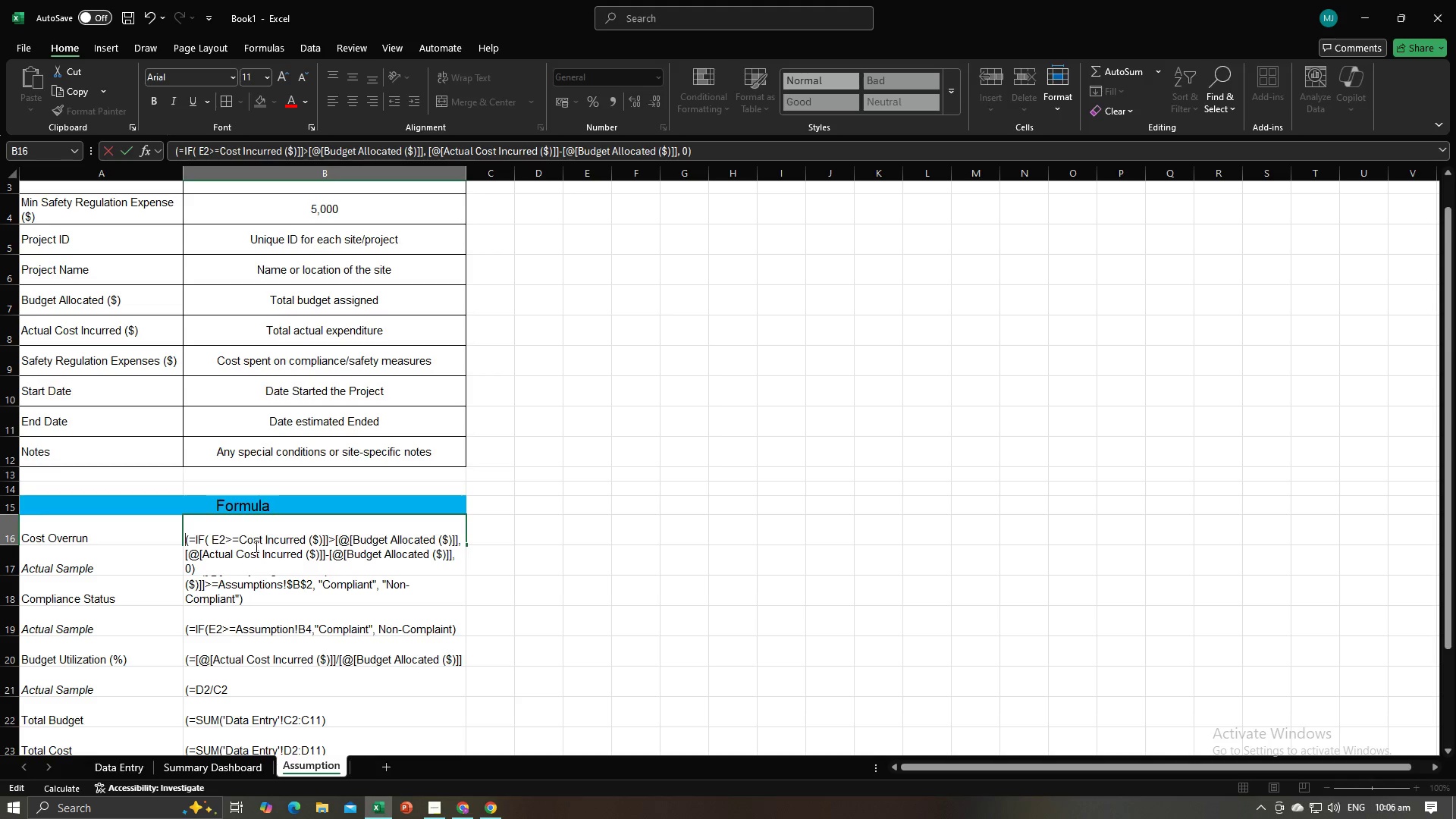 
left_click([255, 546])
 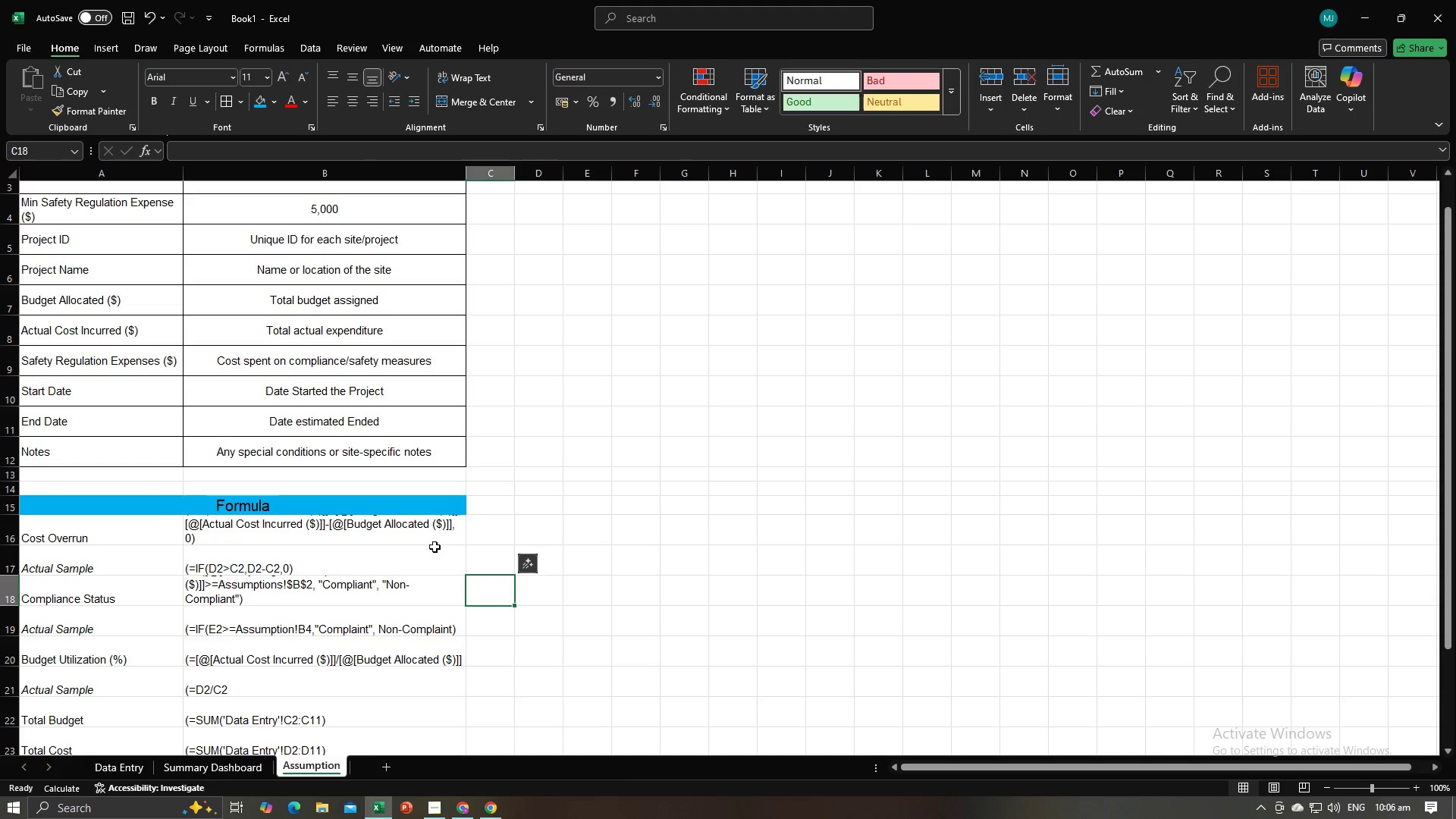 
left_click([431, 535])
 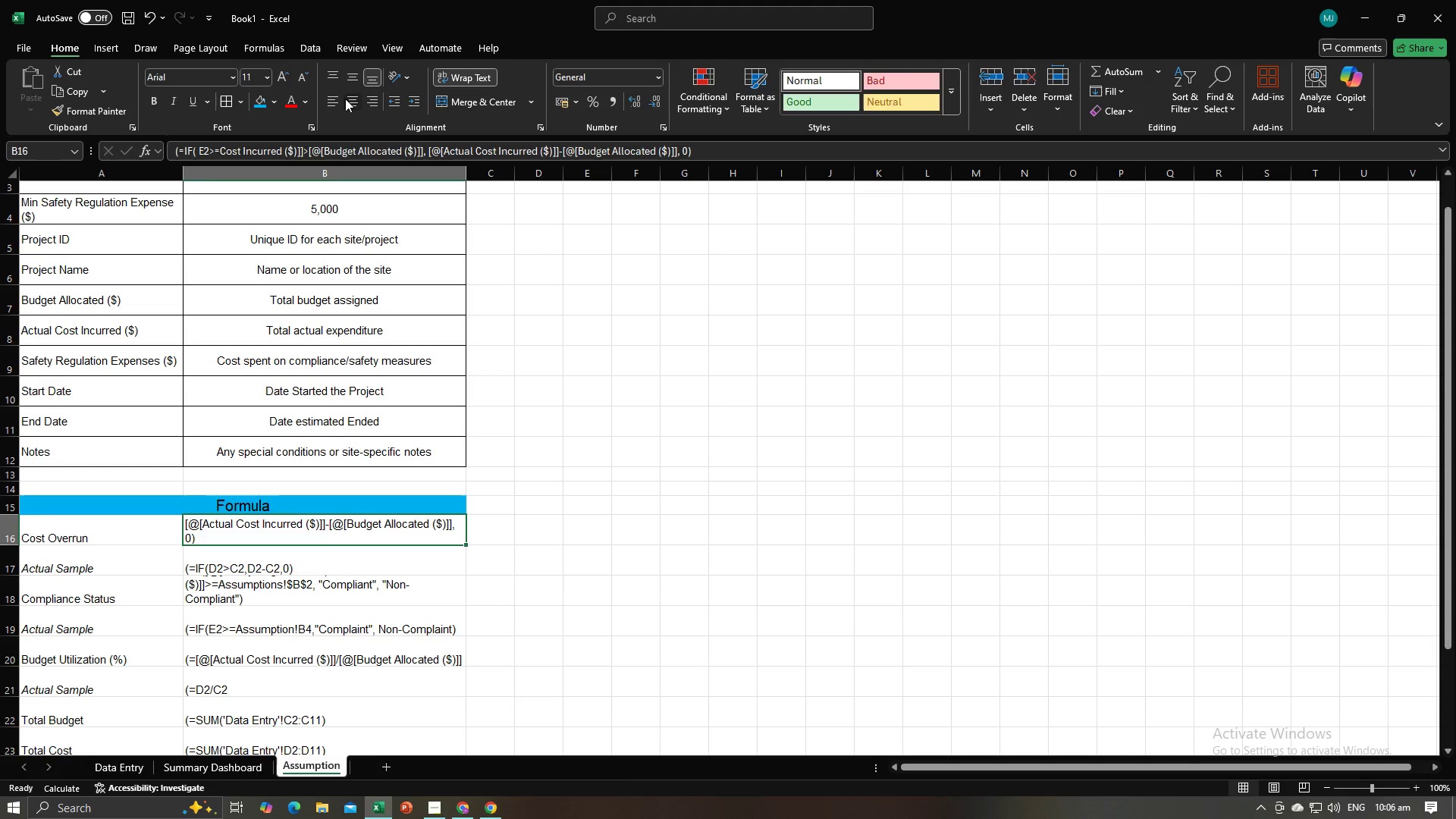 
double_click([349, 76])
 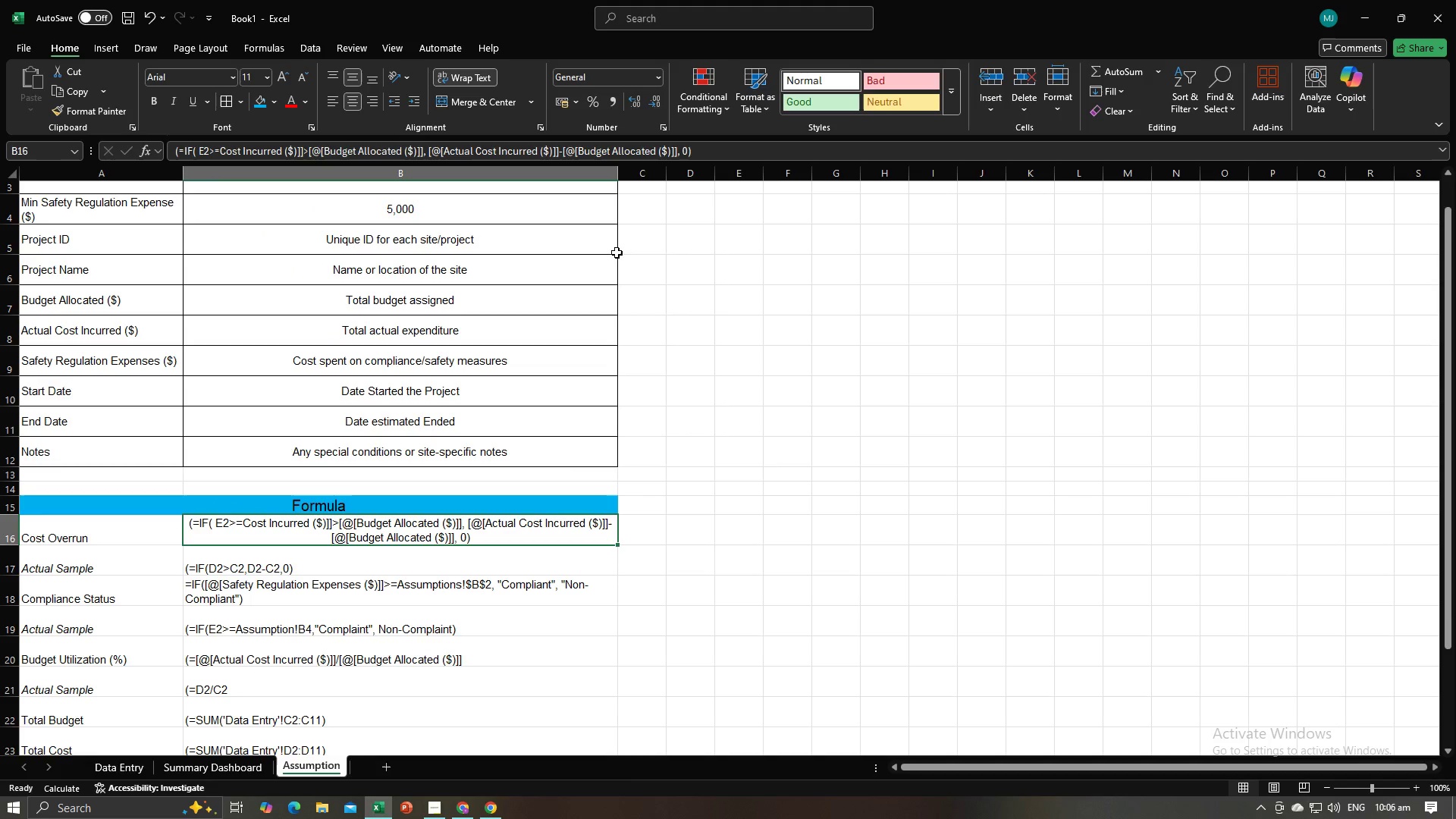 
wait(6.1)
 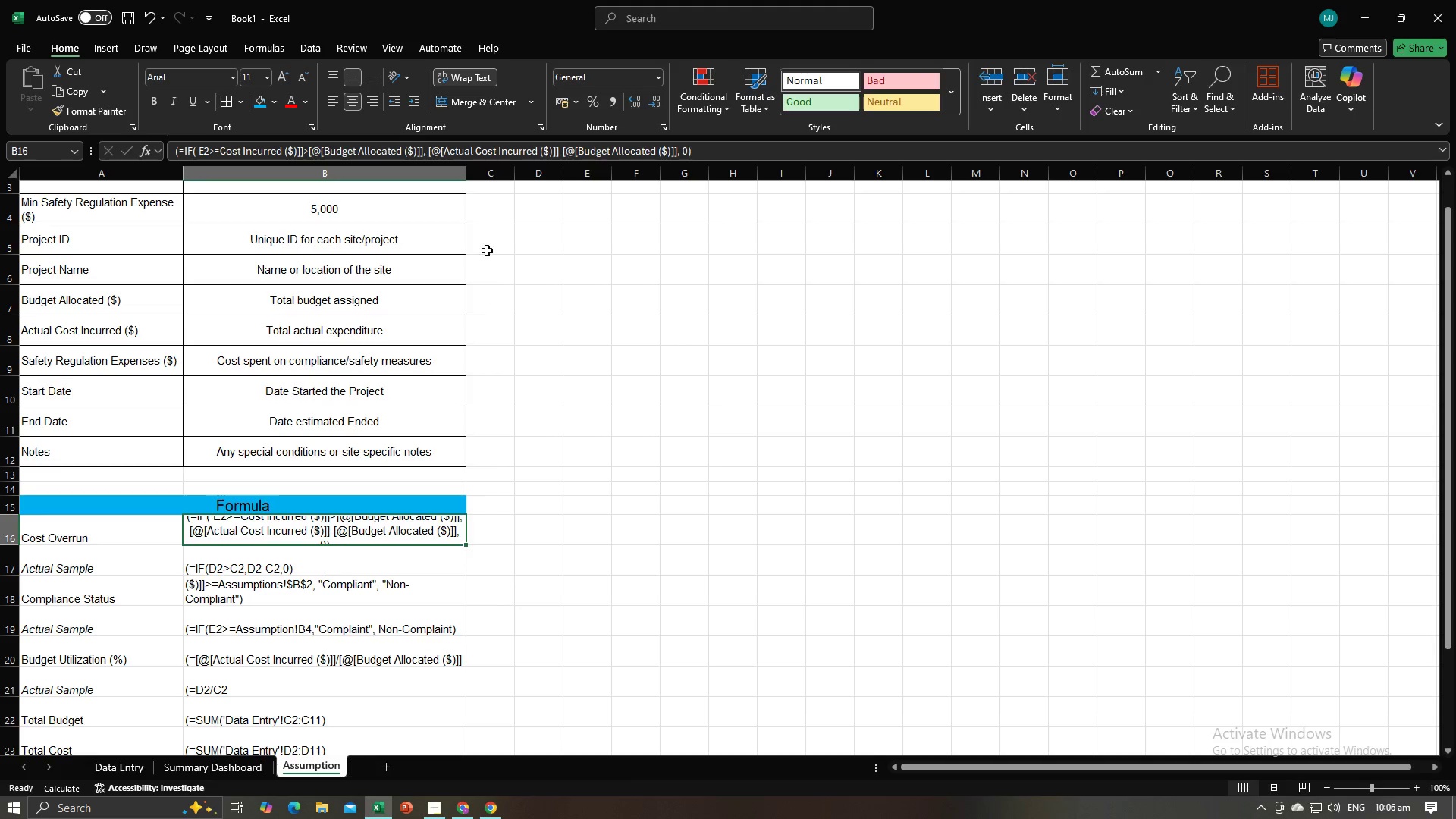 
scroll: coordinate [474, 609], scroll_direction: down, amount: 3.0
 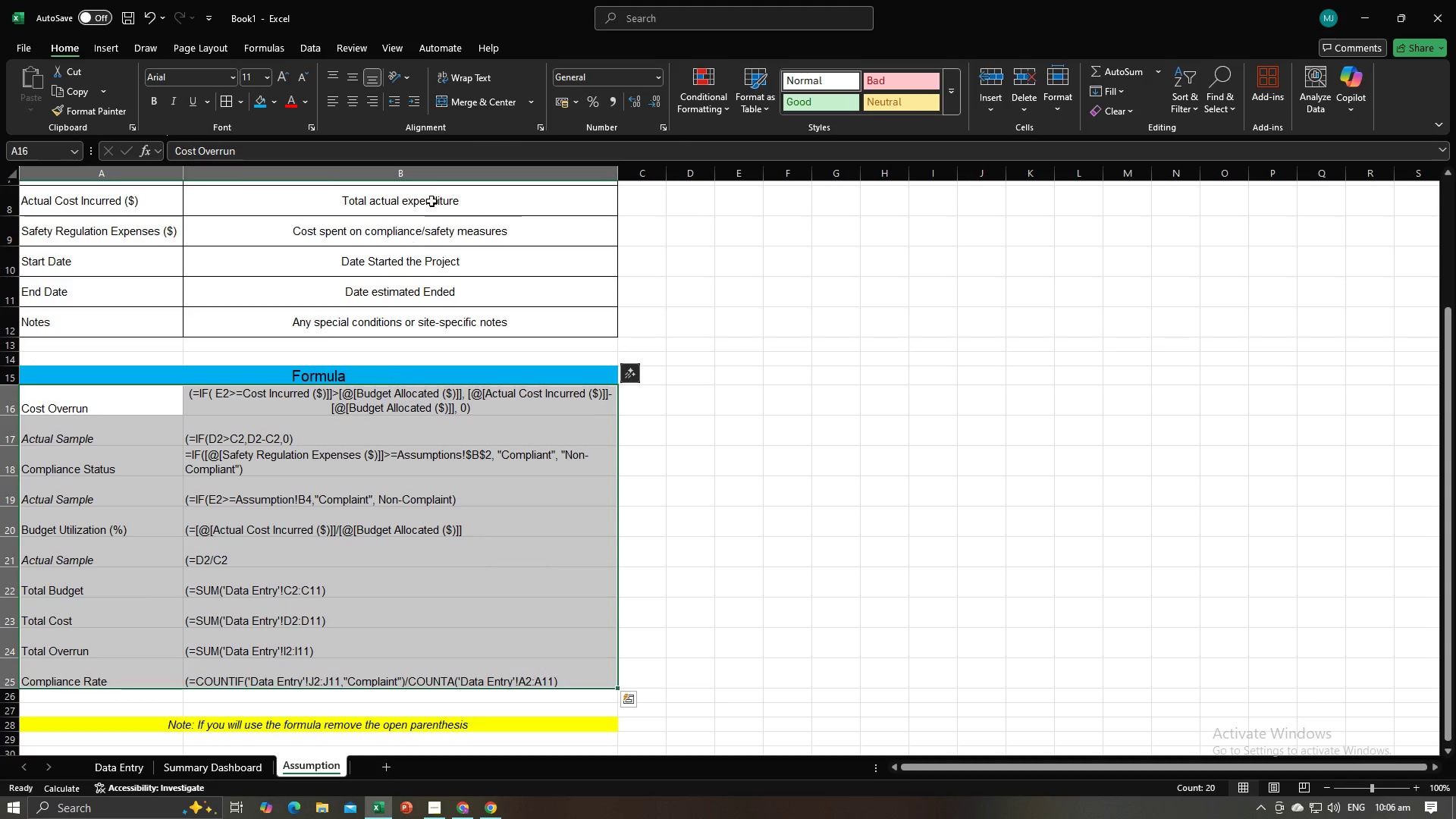 
wait(5.82)
 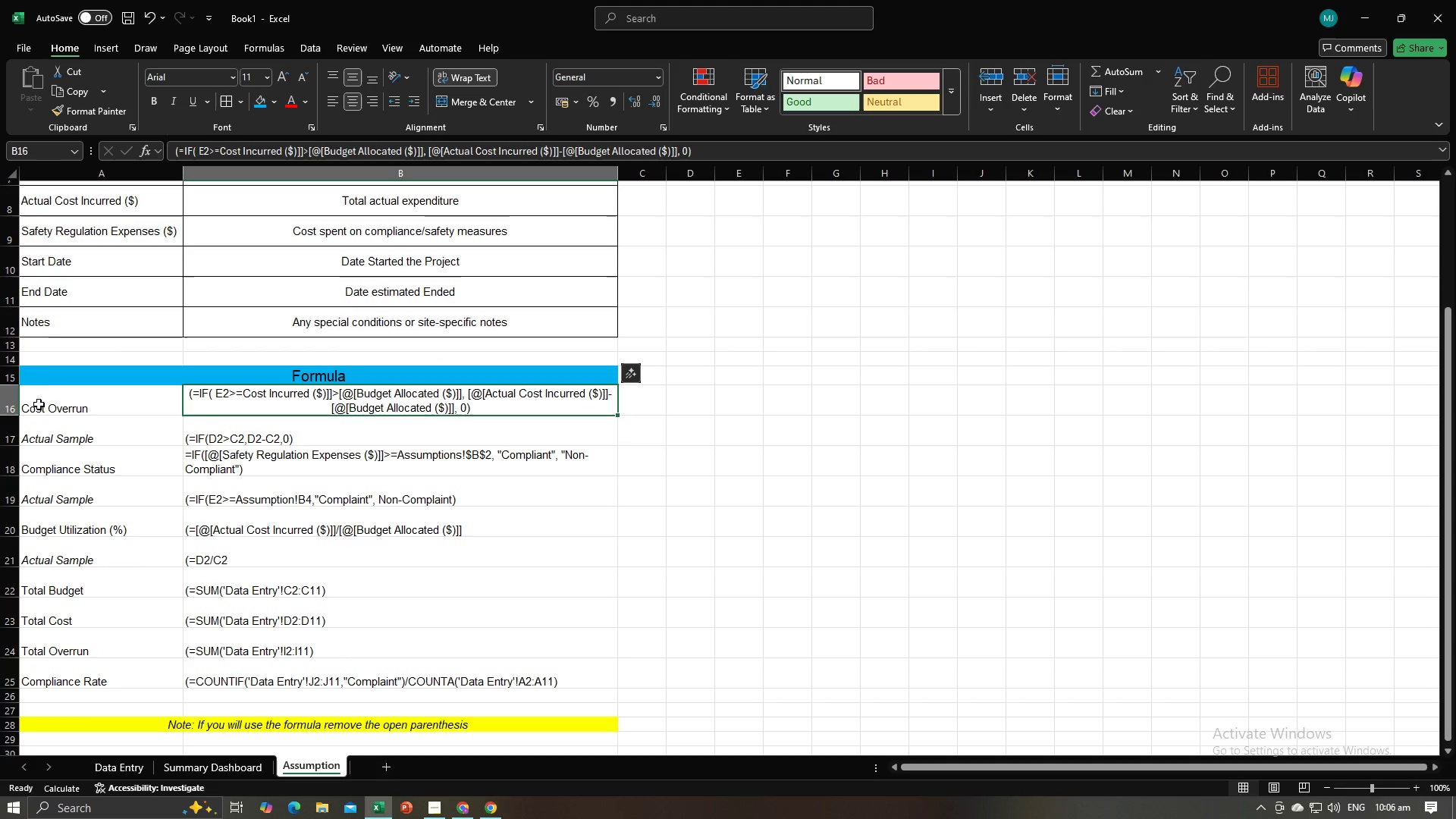 
left_click([347, 74])
 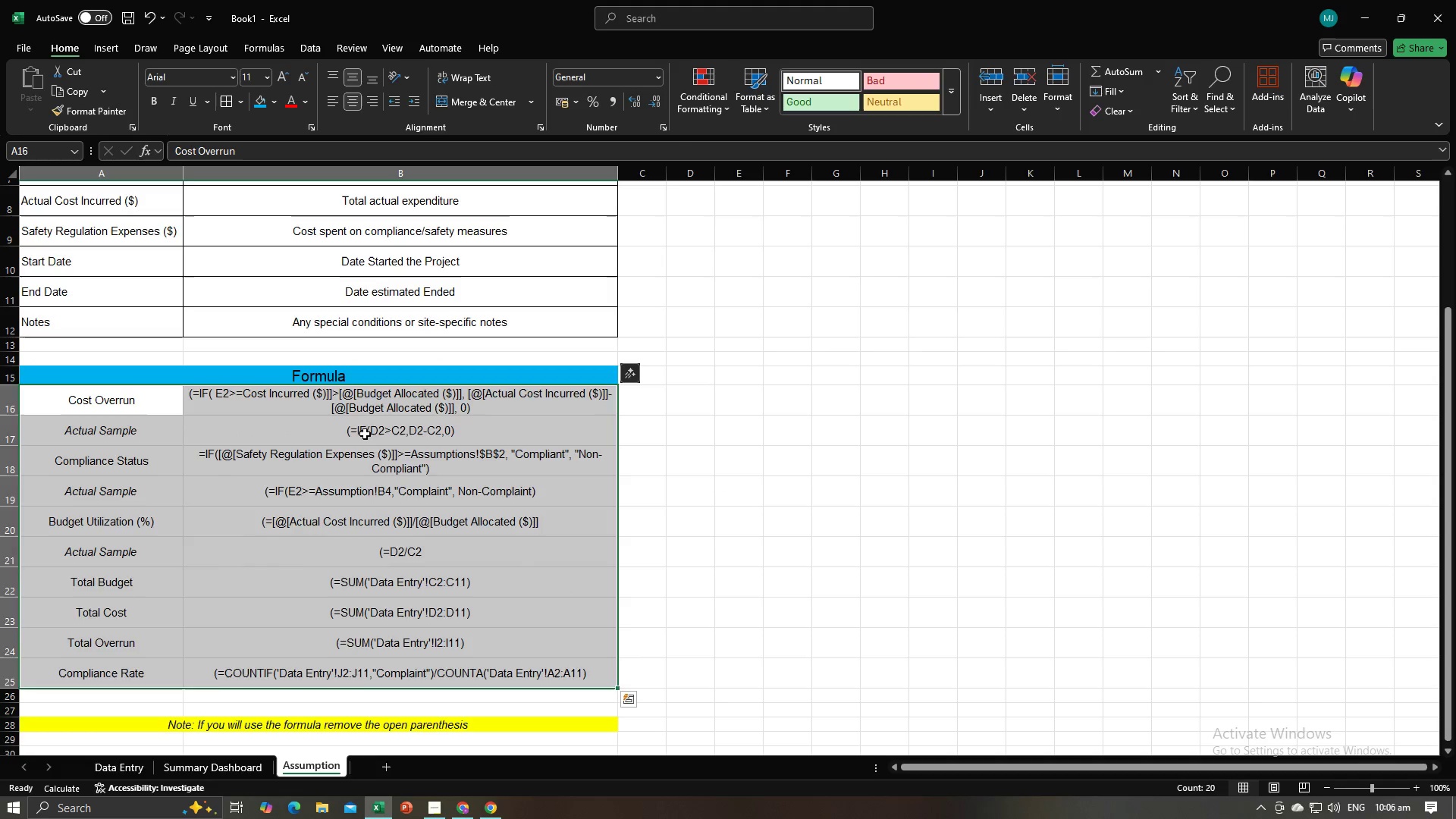 
left_click([357, 448])
 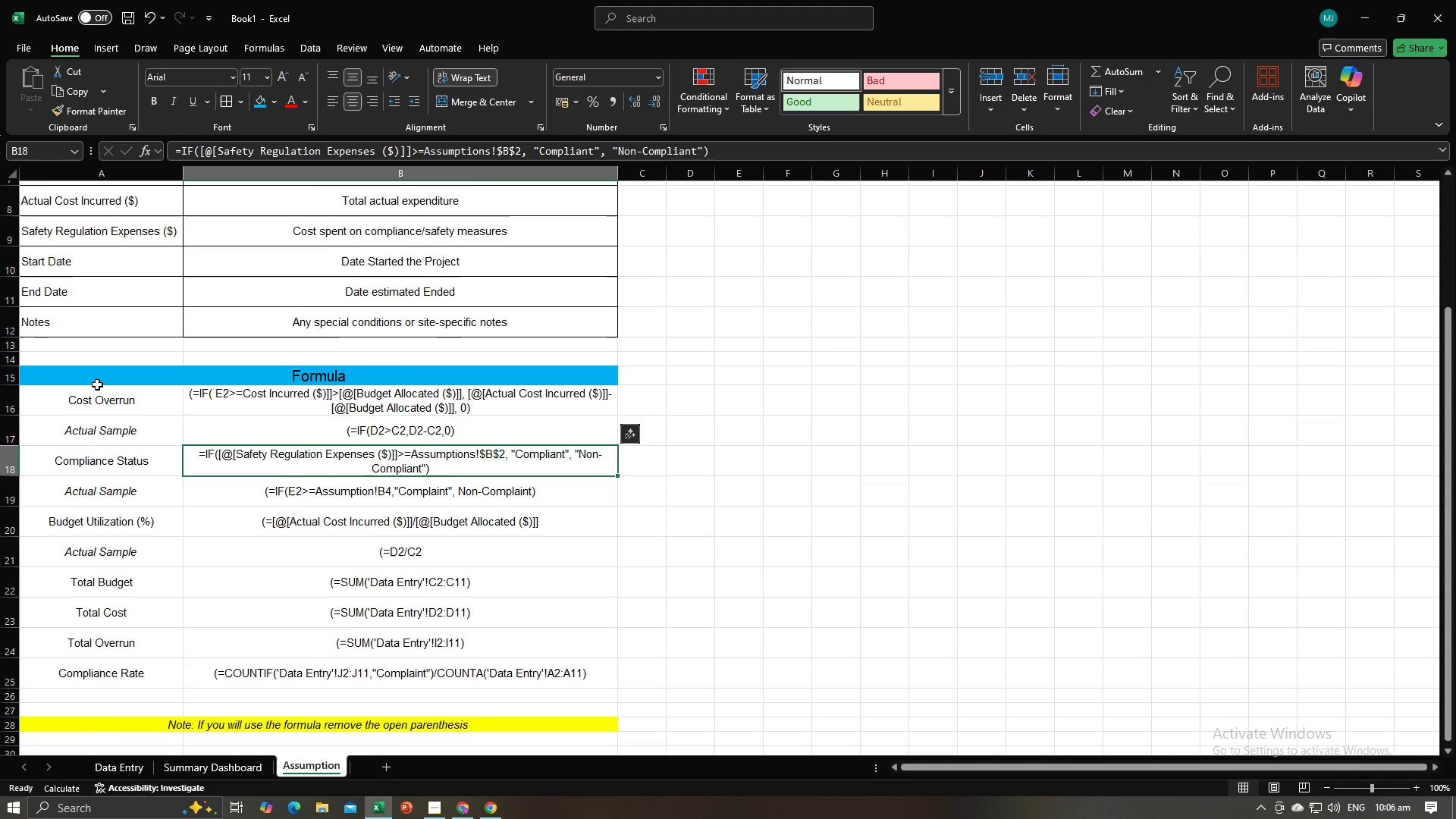 
scroll: coordinate [97, 384], scroll_direction: up, amount: 4.0
 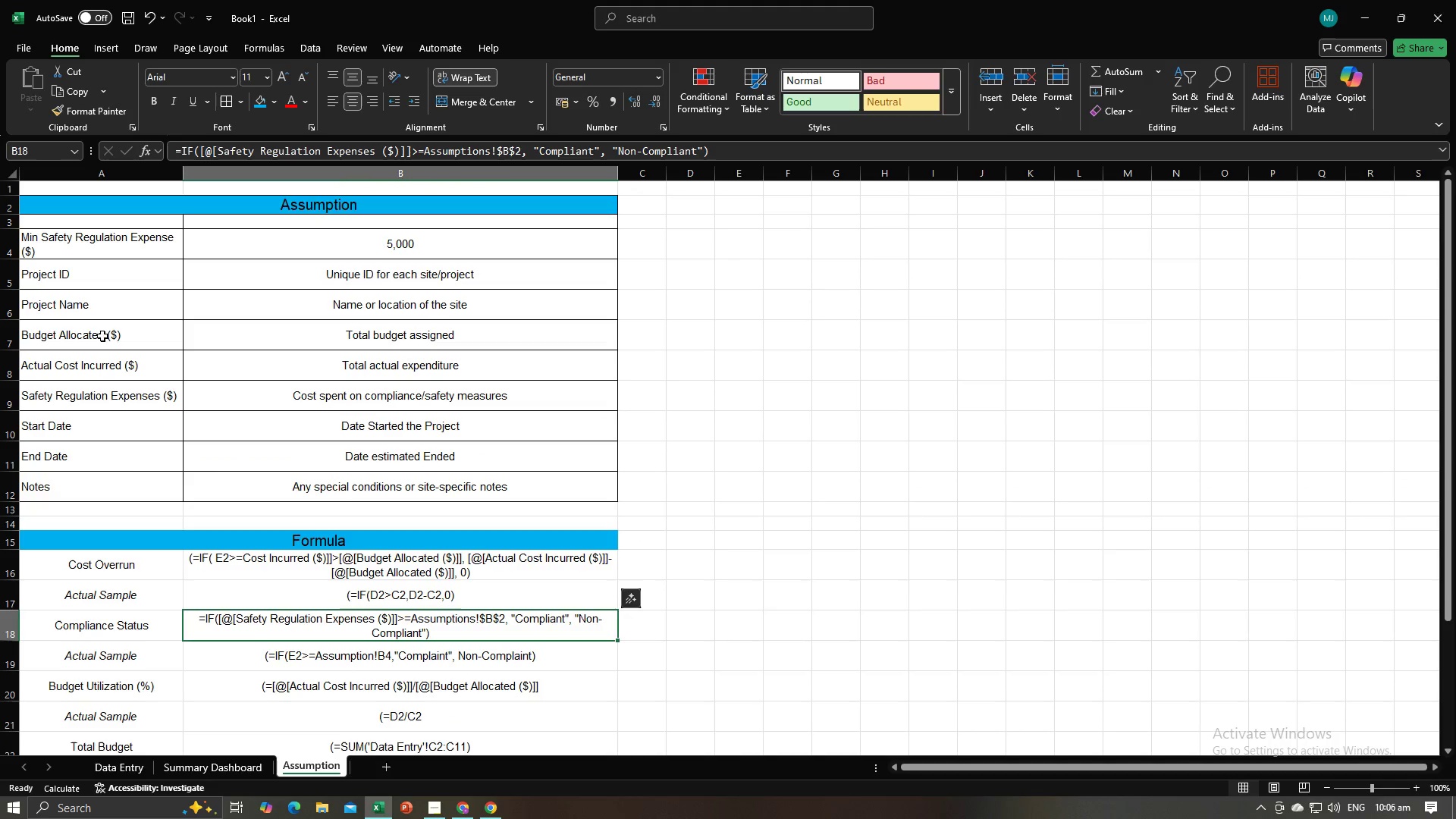 
scroll: coordinate [127, 463], scroll_direction: down, amount: 3.0
 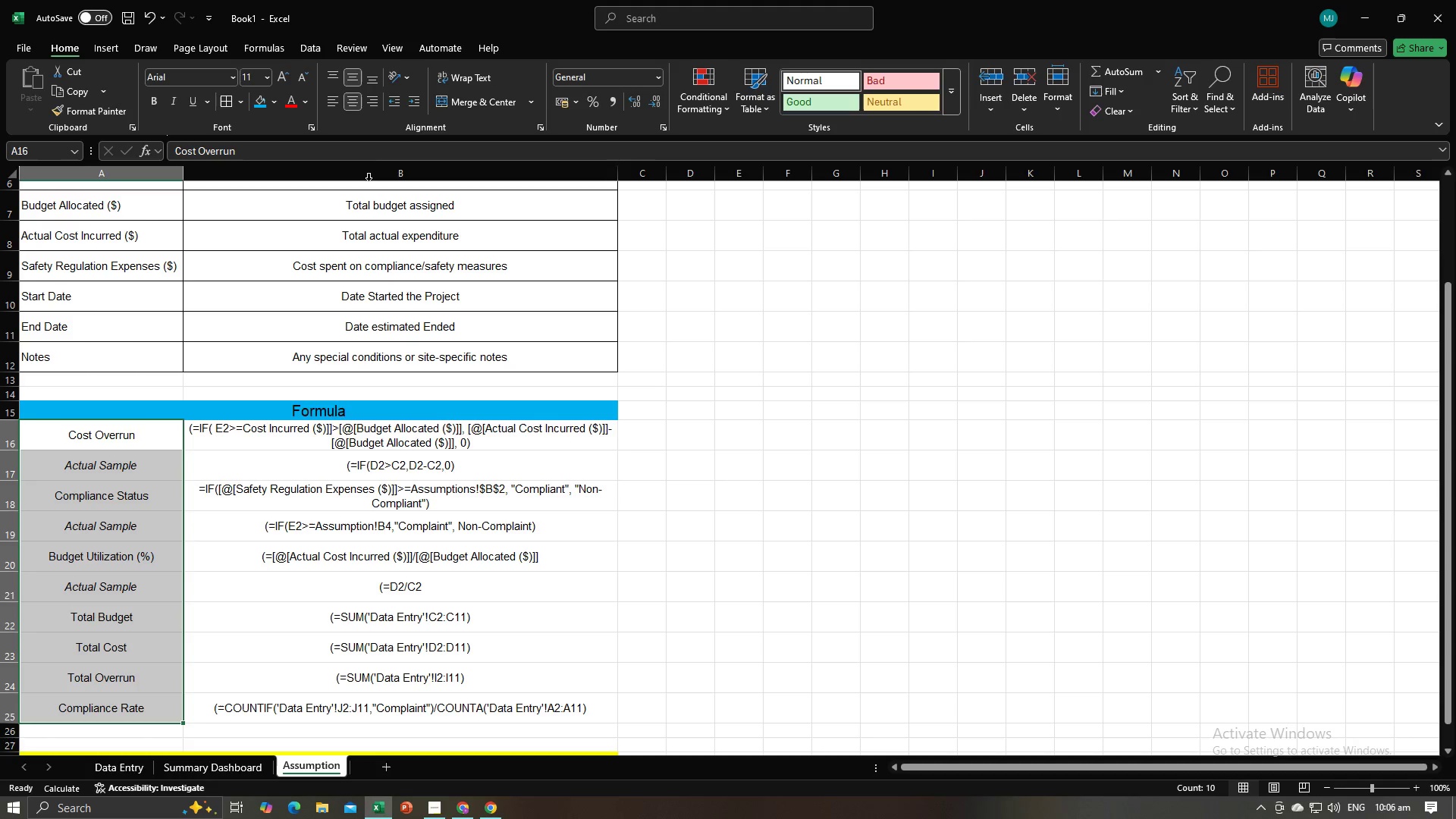 
left_click([335, 103])
 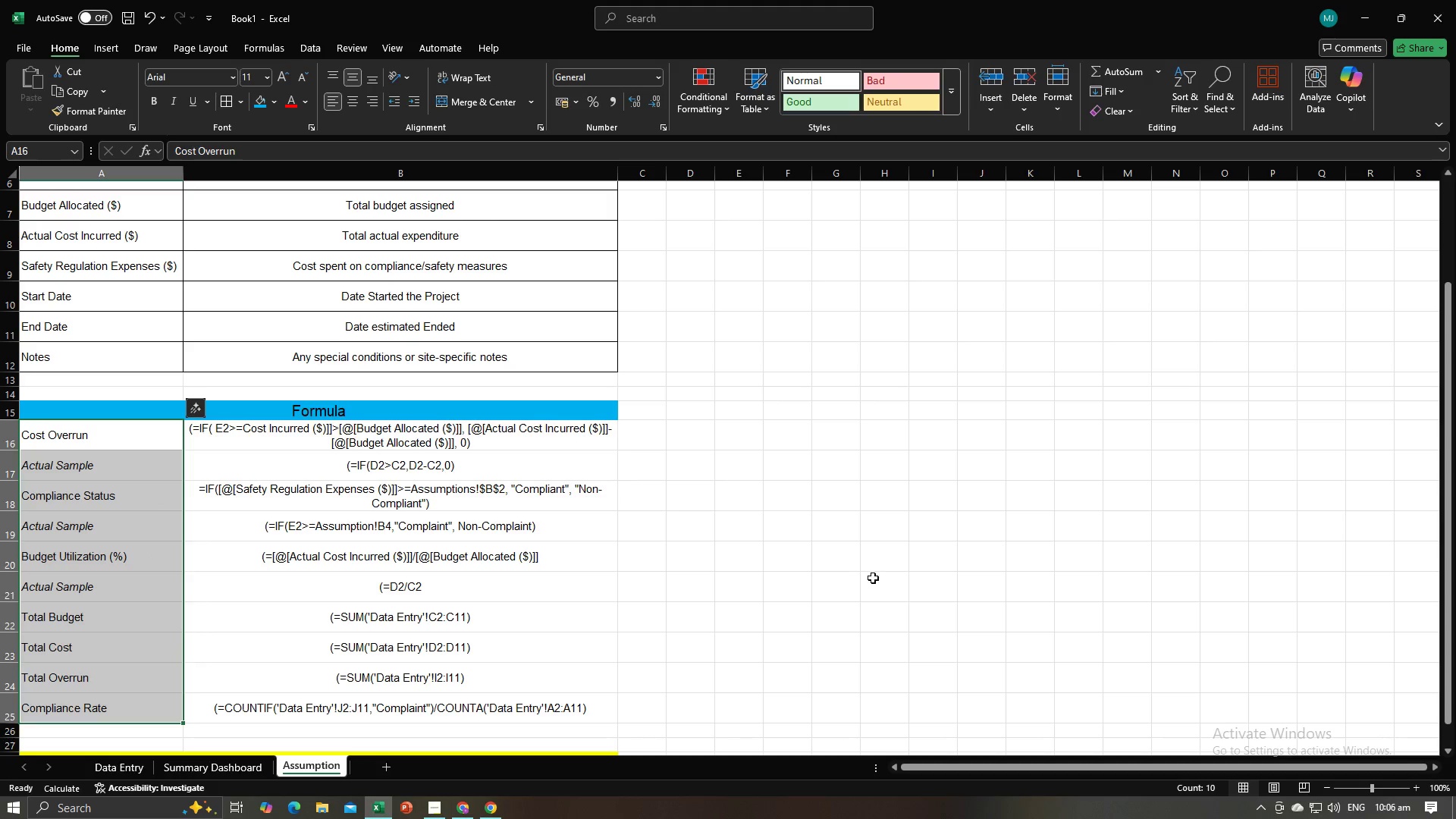 